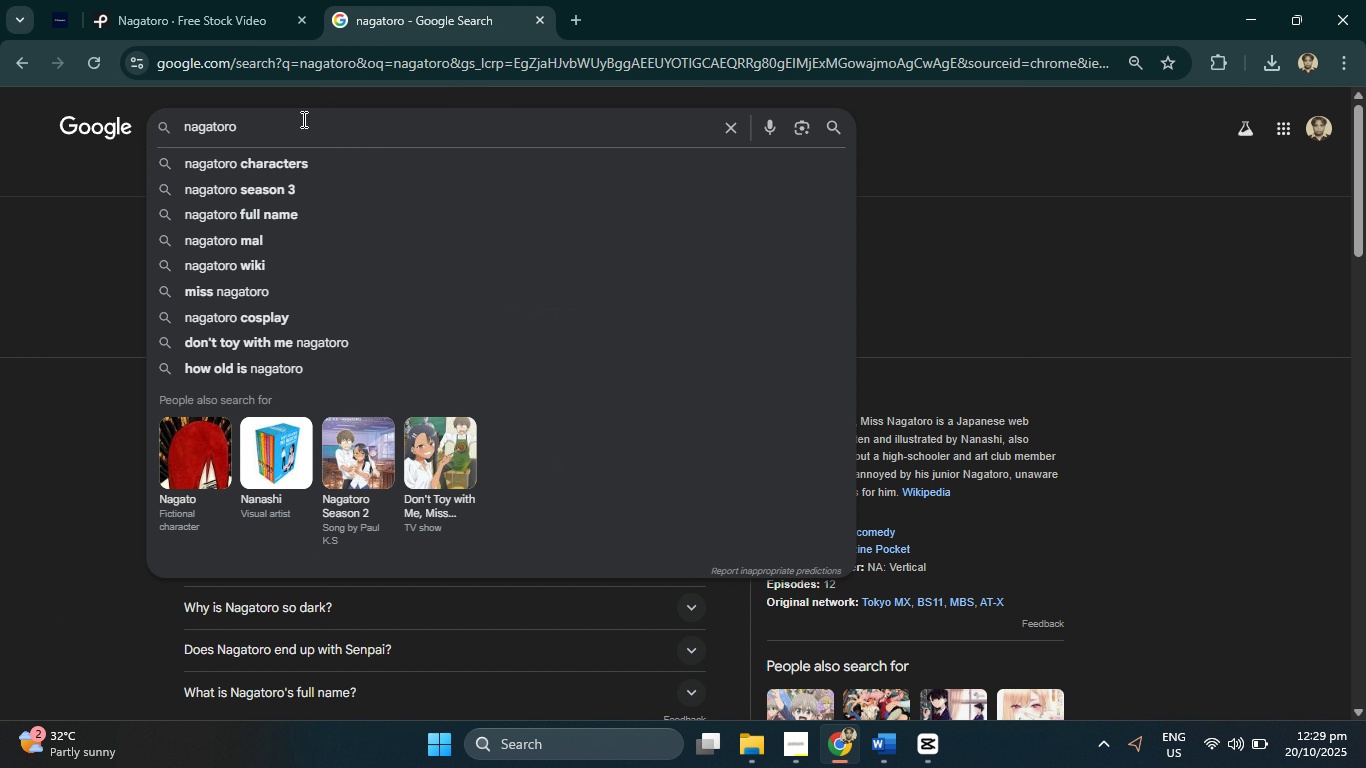 
type( place locar)
key(Backspace)
type(ted)
 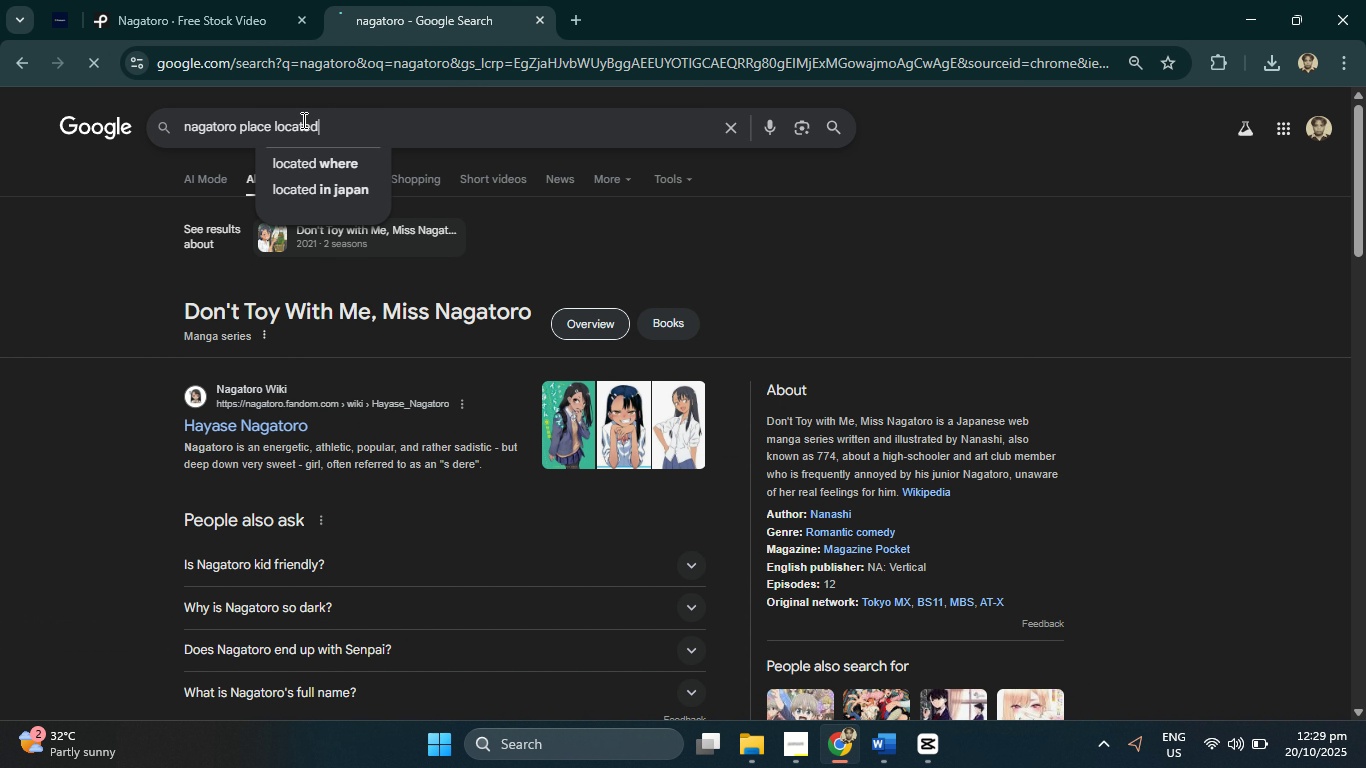 
key(Enter)
 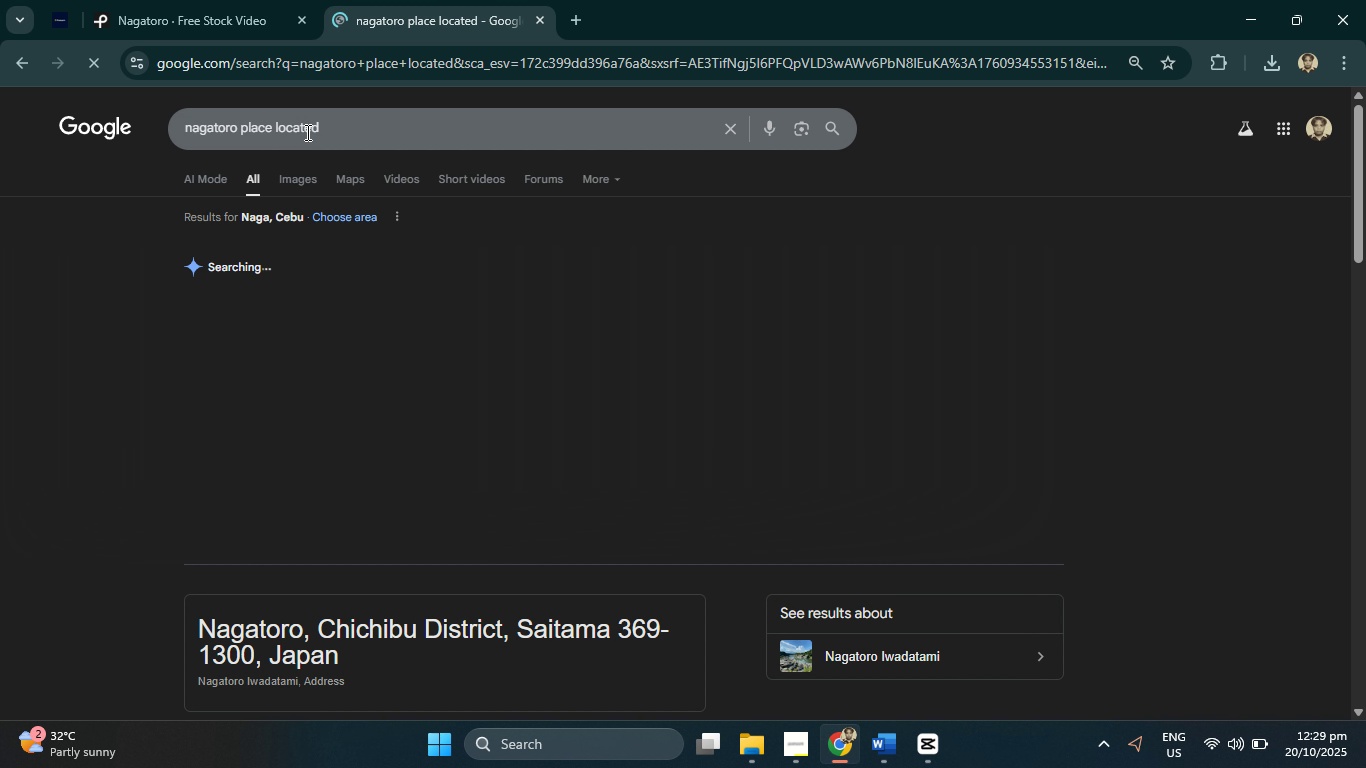 
mouse_move([577, 161])
 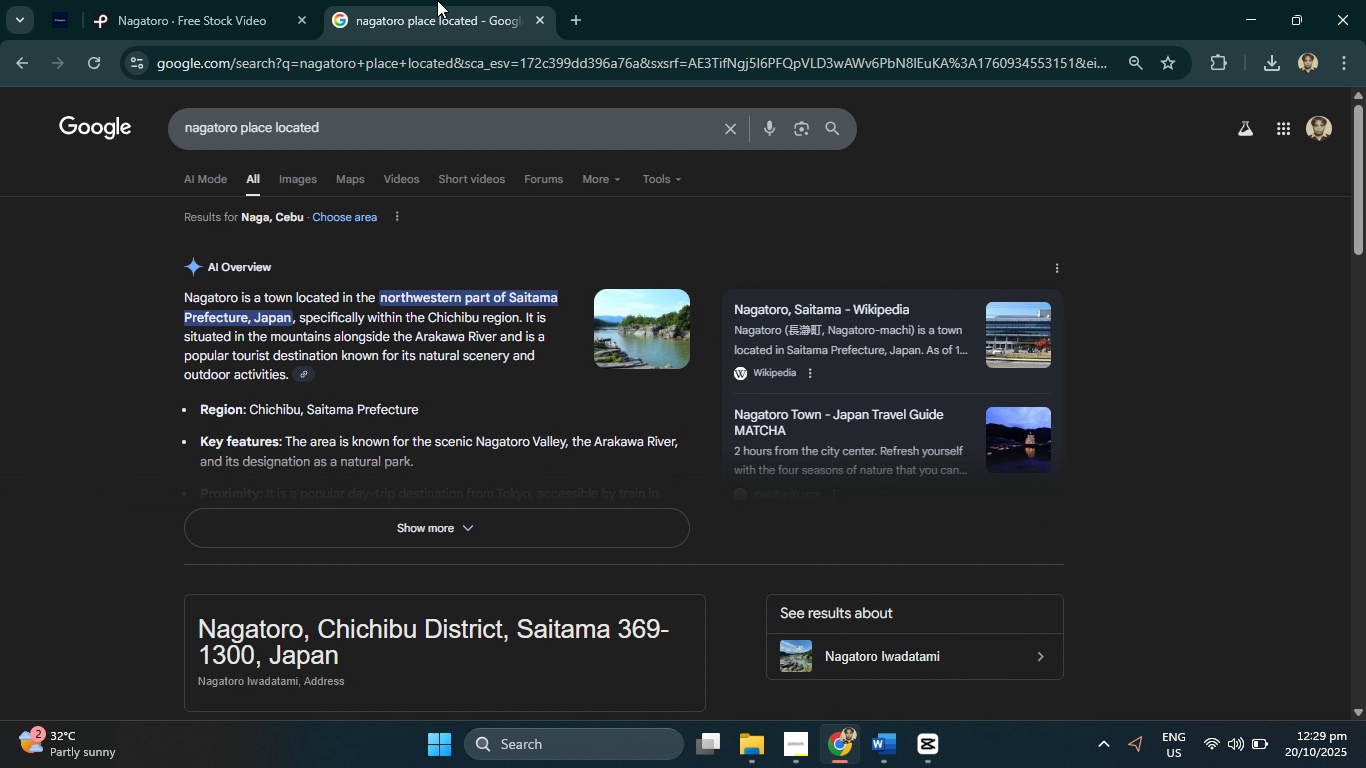 
left_click([437, 0])
 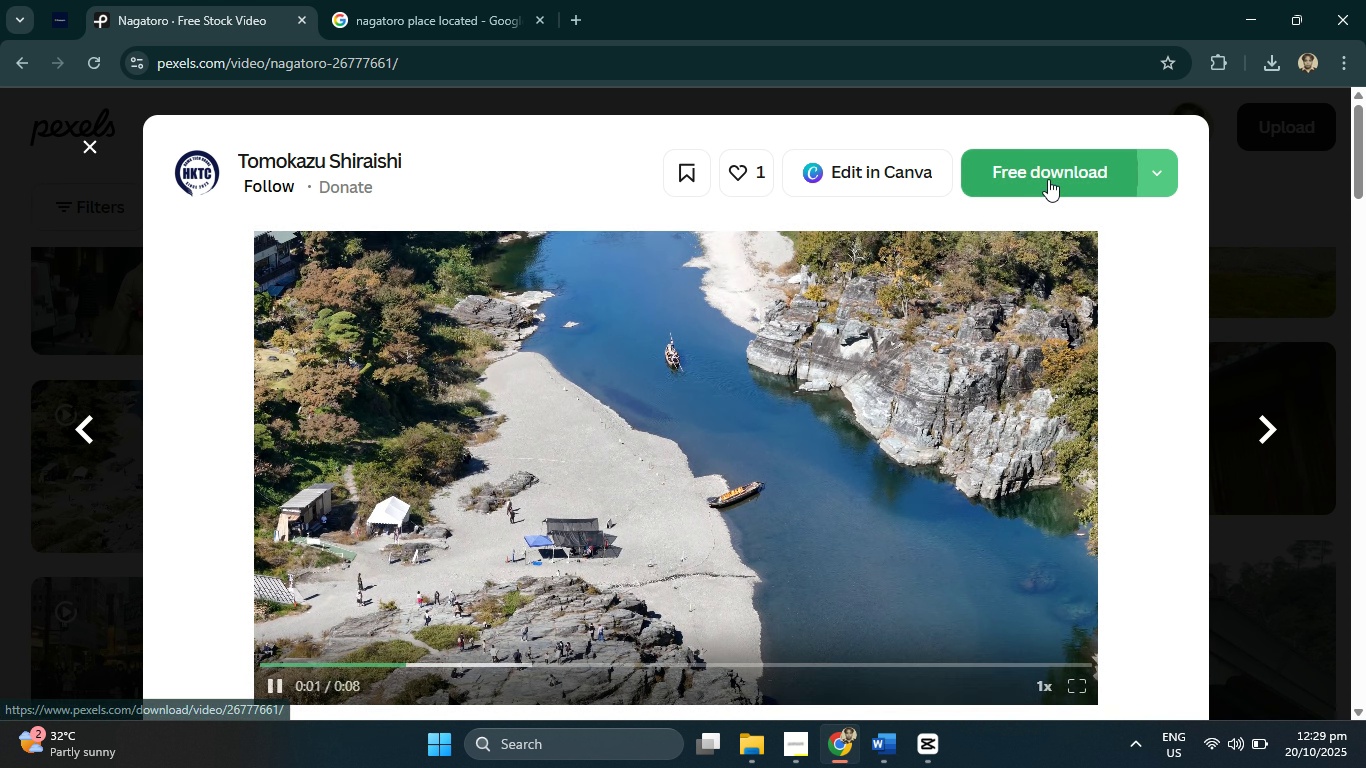 
left_click([1045, 176])
 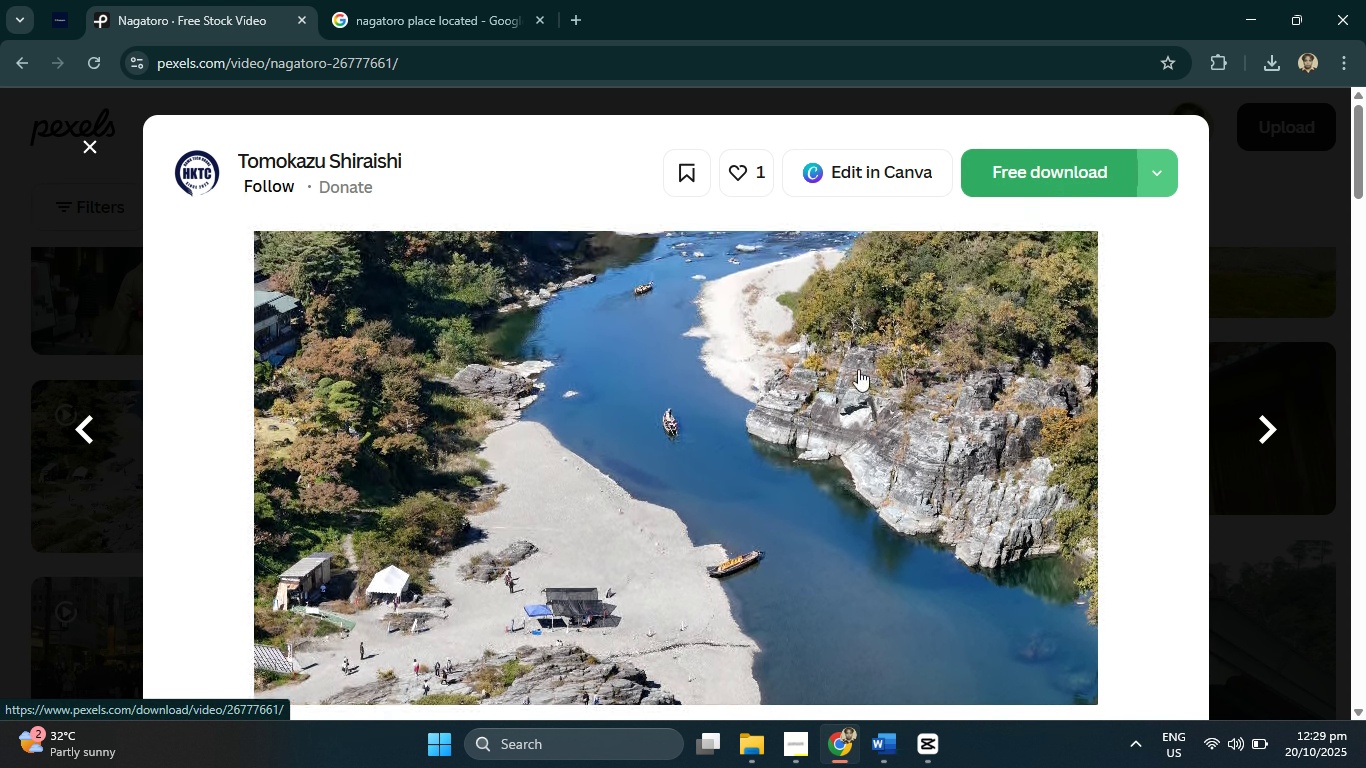 
scroll: coordinate [770, 402], scroll_direction: down, amount: 2.0
 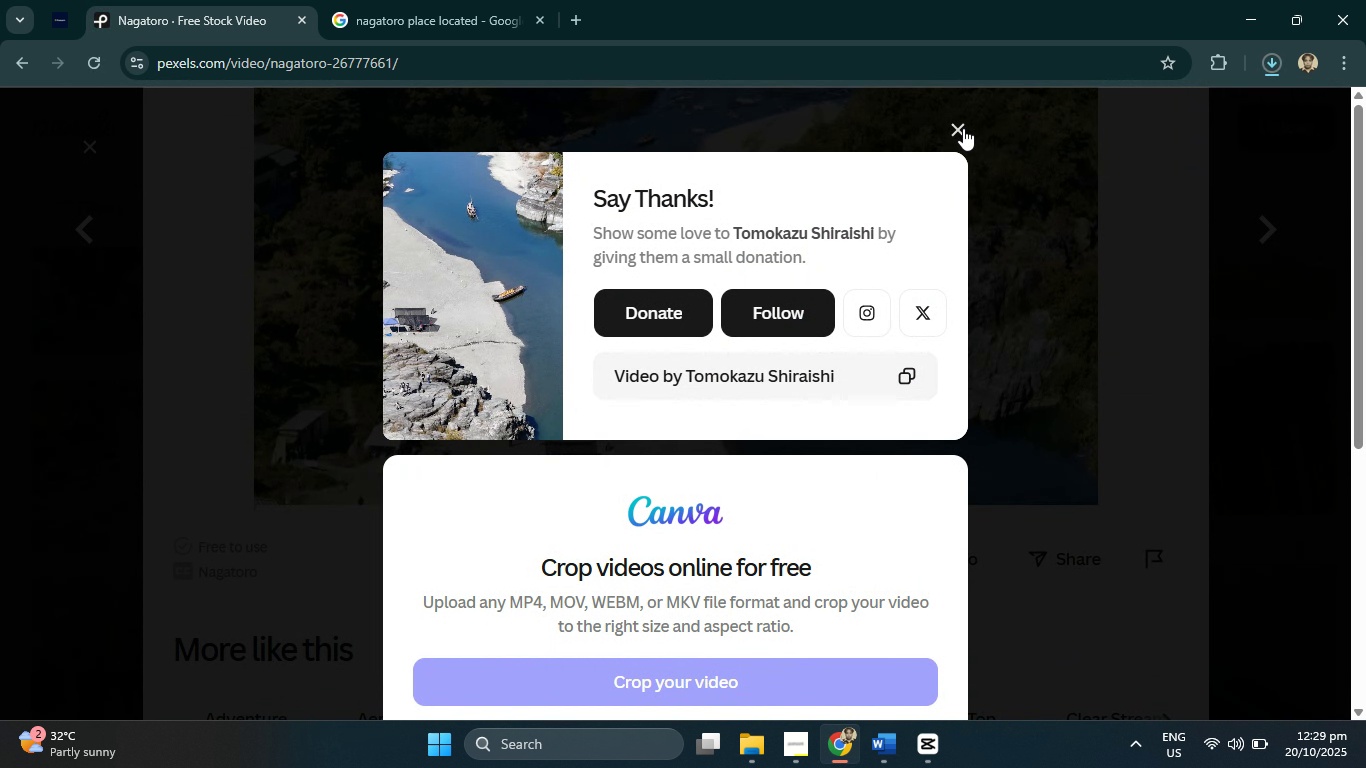 
left_click([963, 128])
 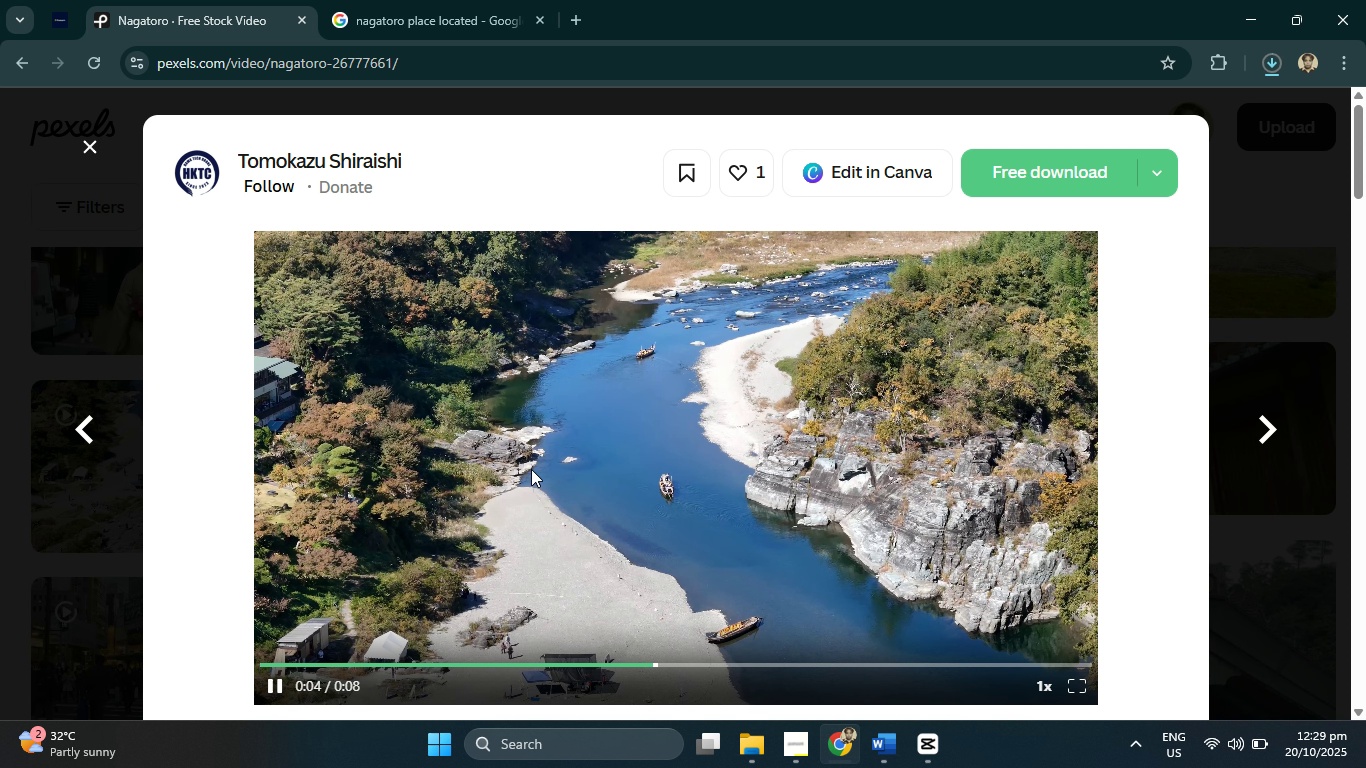 
scroll: coordinate [535, 478], scroll_direction: down, amount: 2.0
 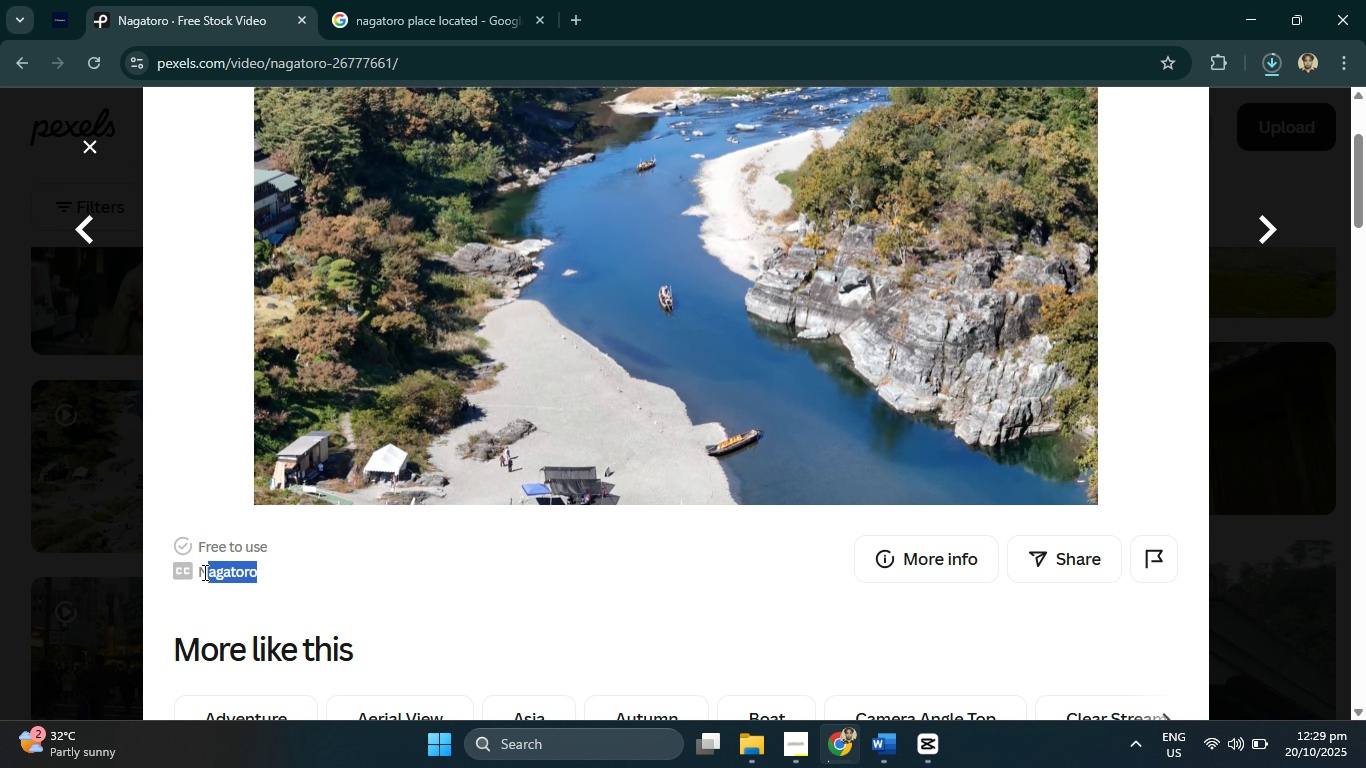 
key(Control+C)
 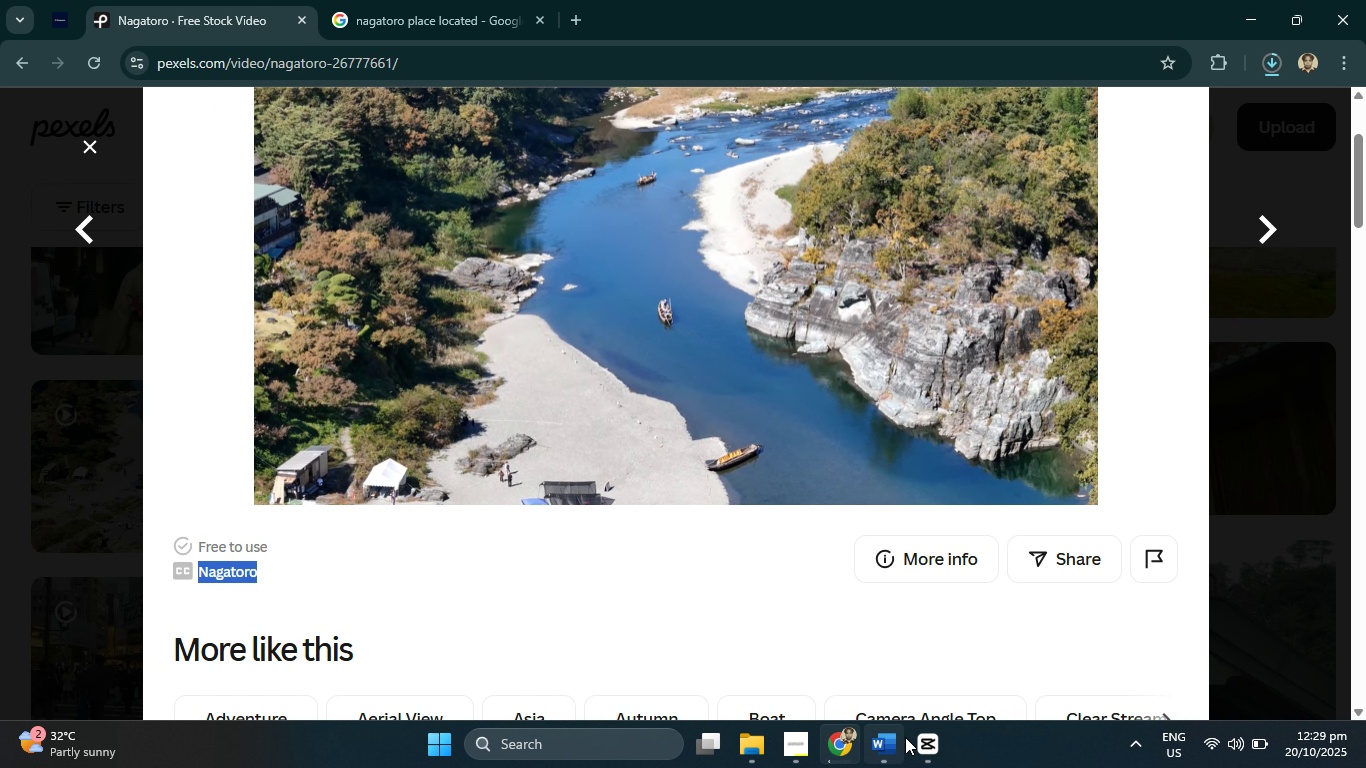 
left_click([942, 746])
 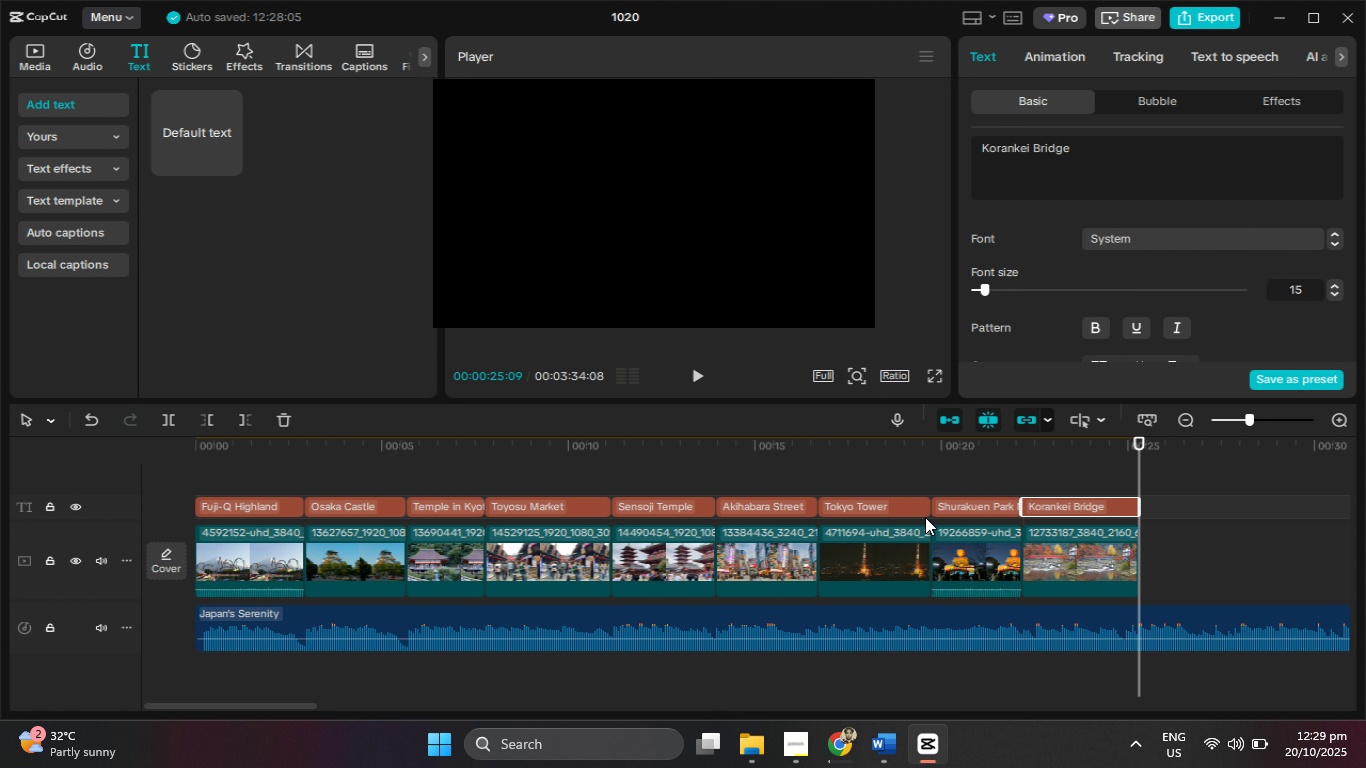 
wait(8.15)
 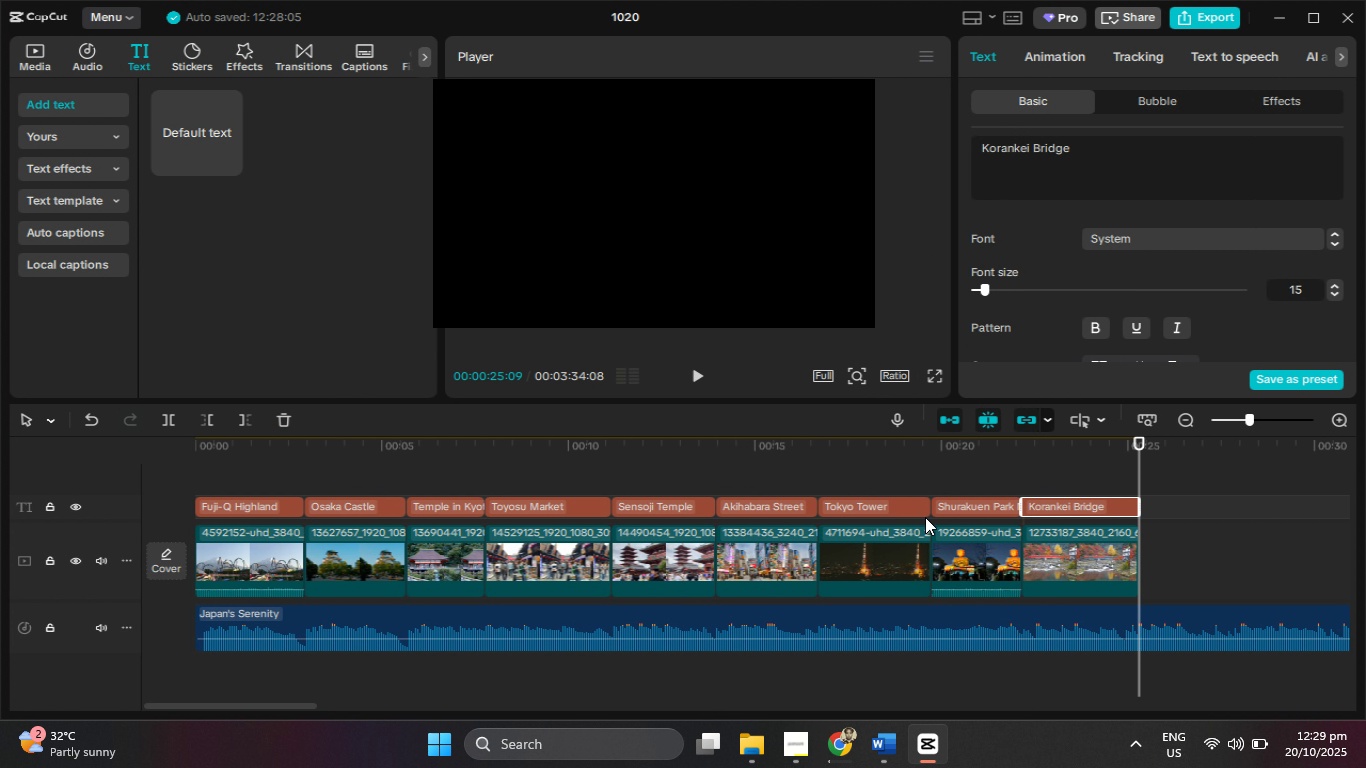 
mouse_move([943, 465])
 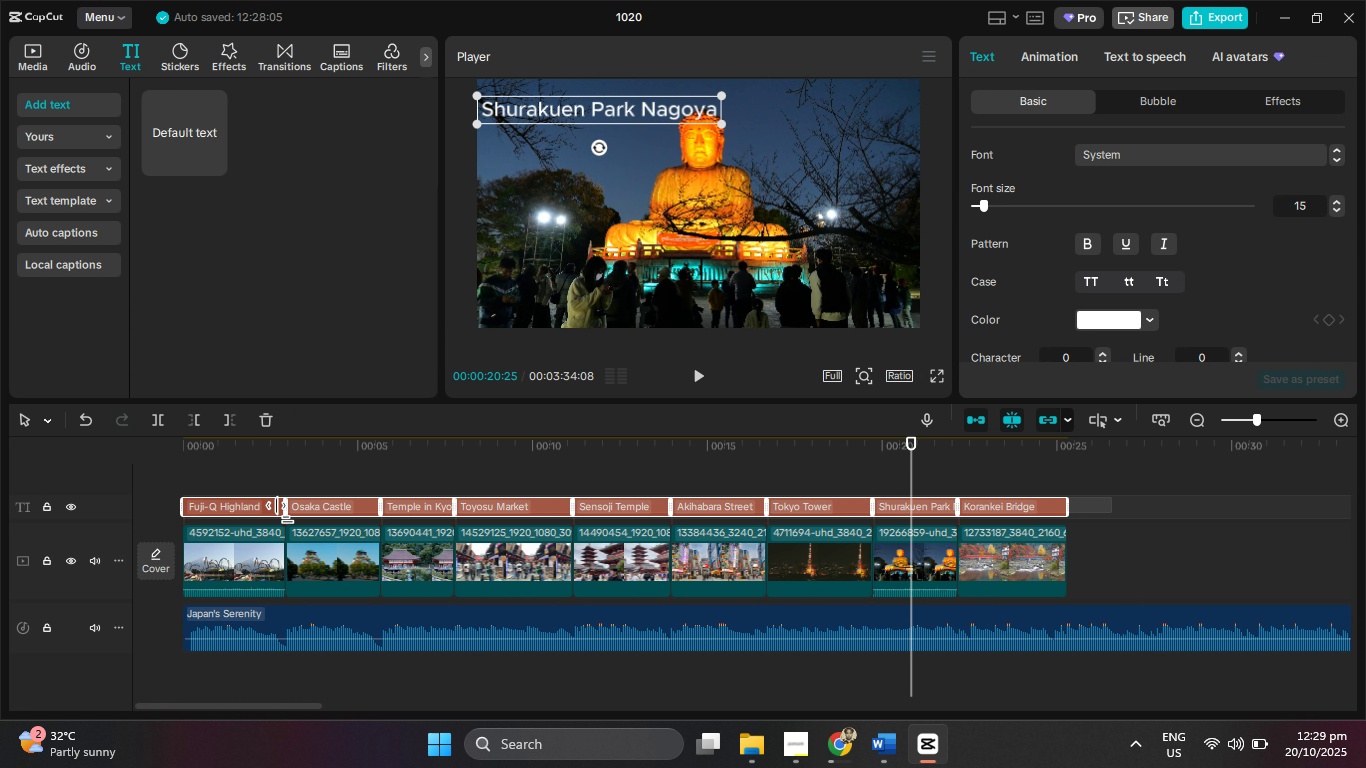 
wait(10.1)
 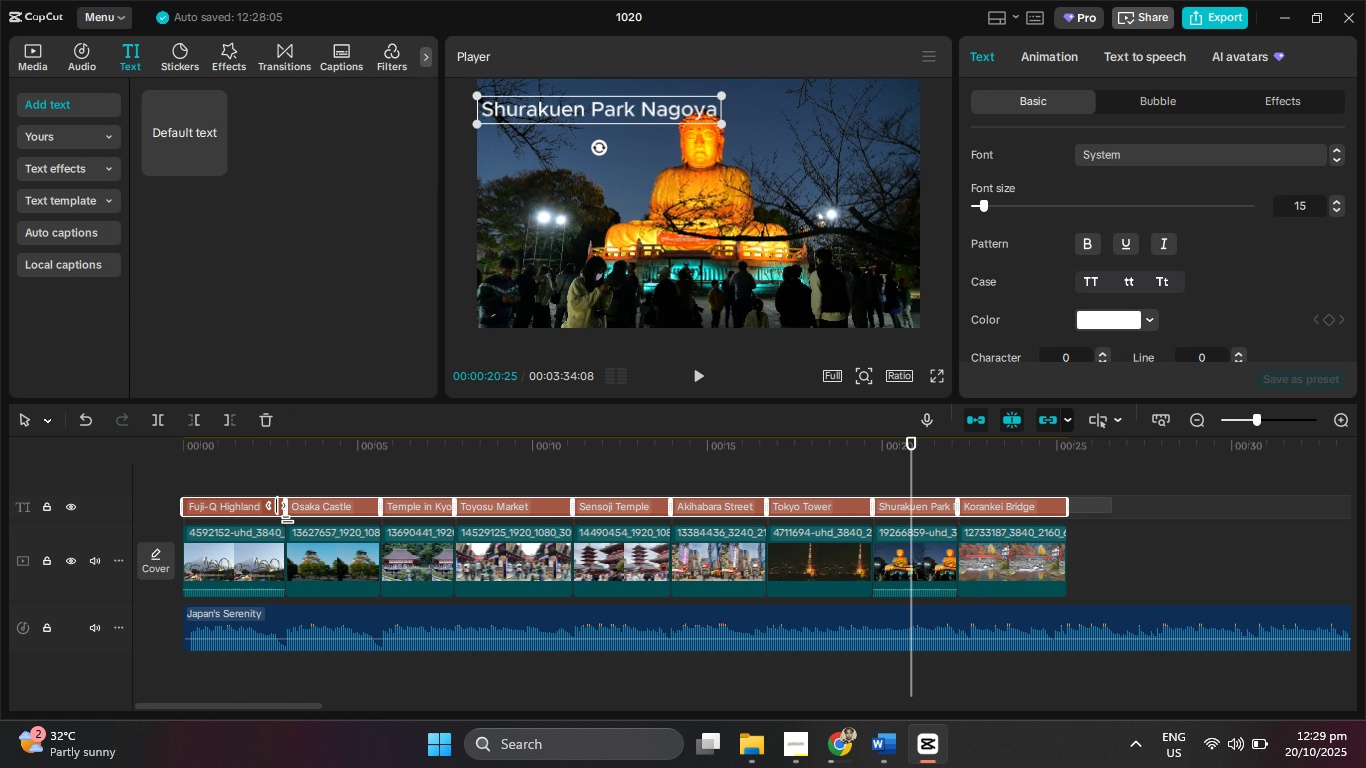 
double_click([1337, 212])
 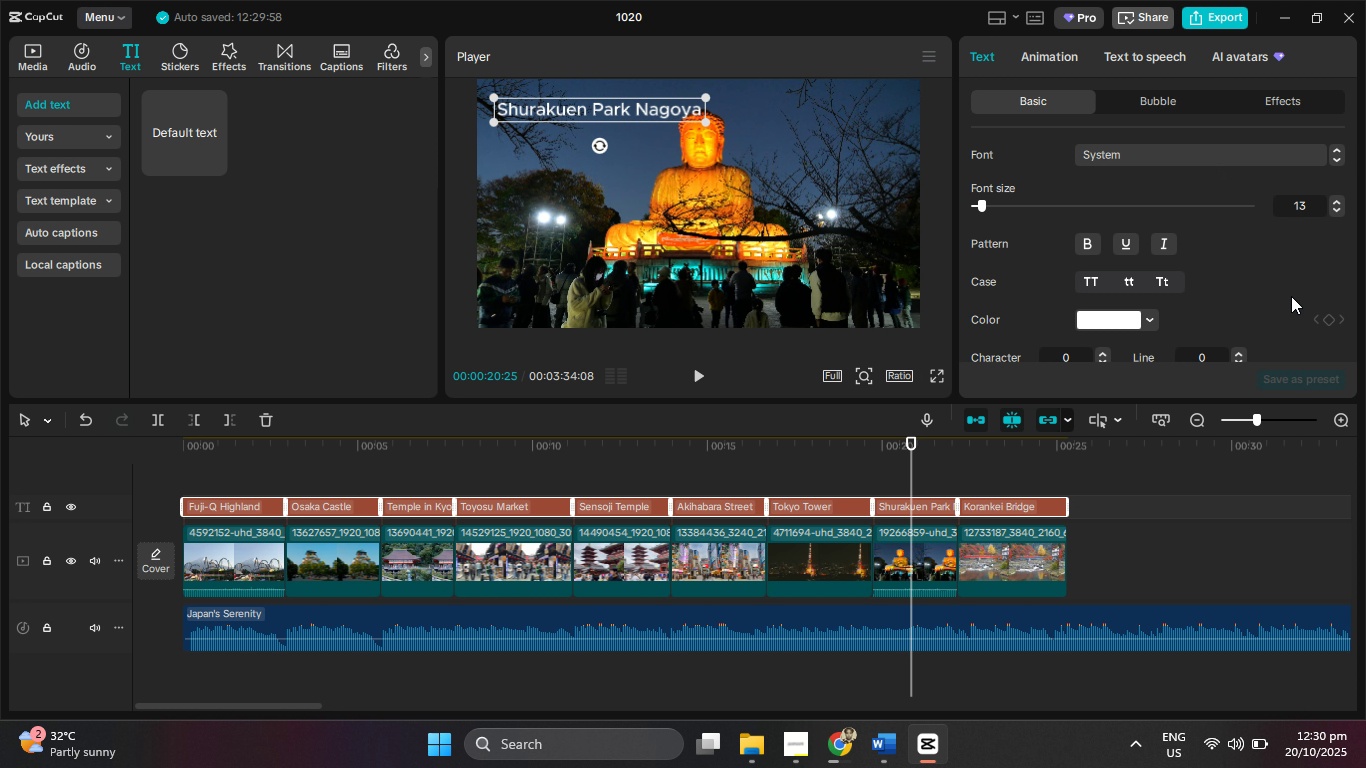 
scroll: coordinate [1259, 285], scroll_direction: down, amount: 2.0
 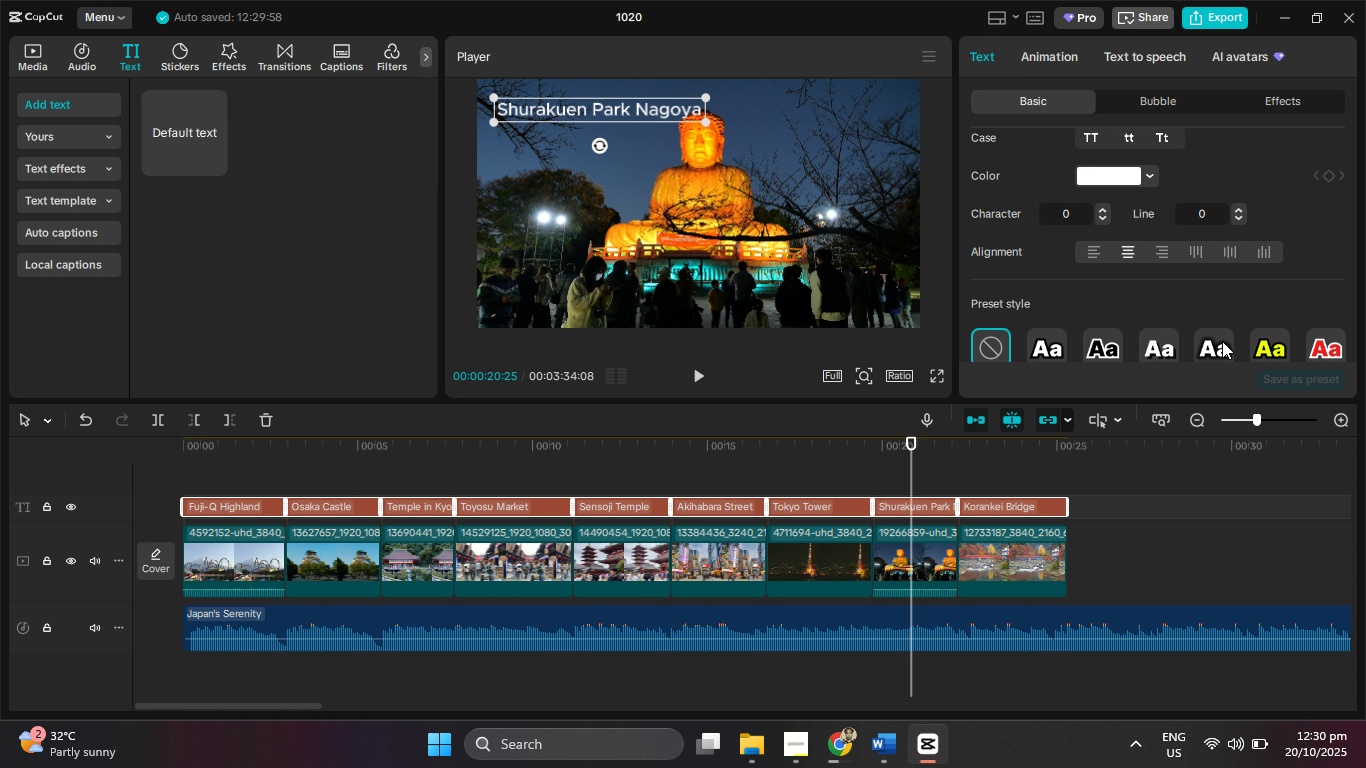 
left_click([1220, 340])
 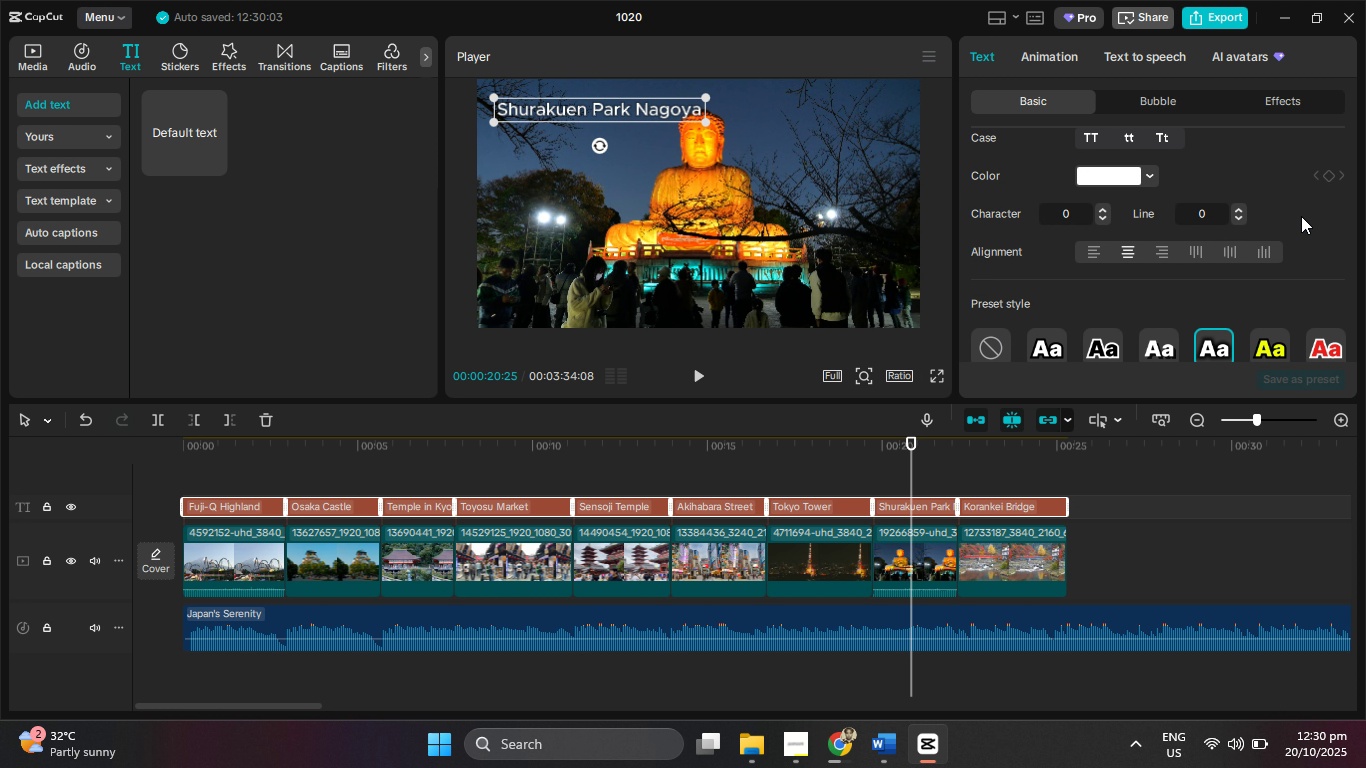 
scroll: coordinate [1301, 216], scroll_direction: up, amount: 2.0
 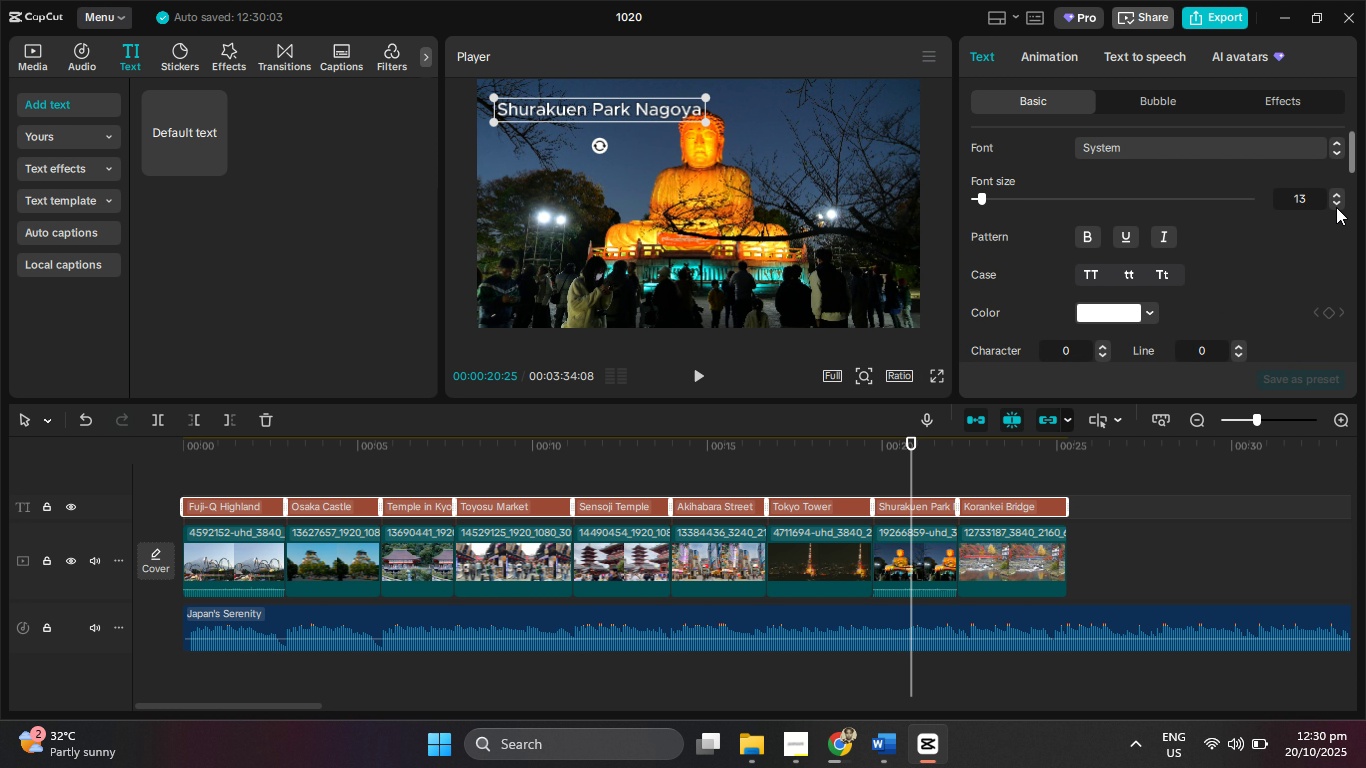 
left_click([1337, 207])
 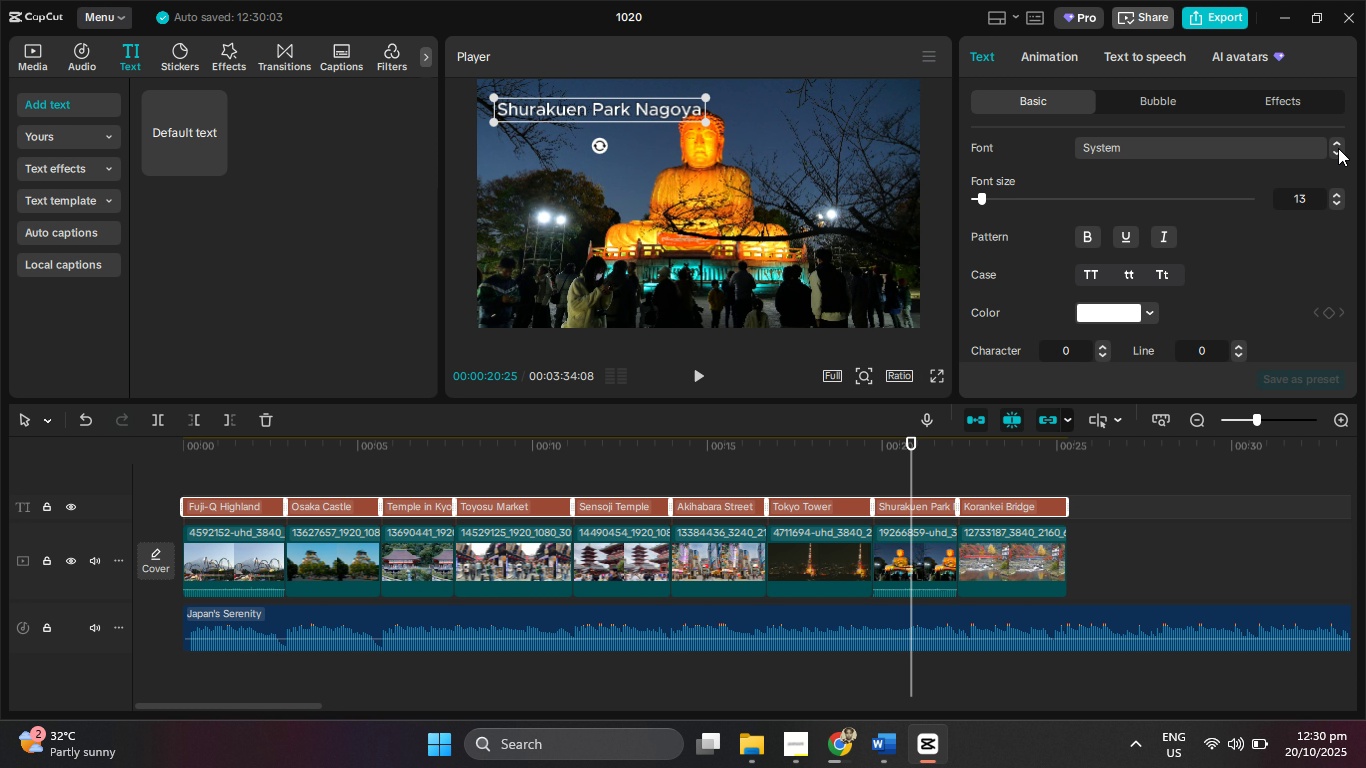 
left_click([1338, 148])
 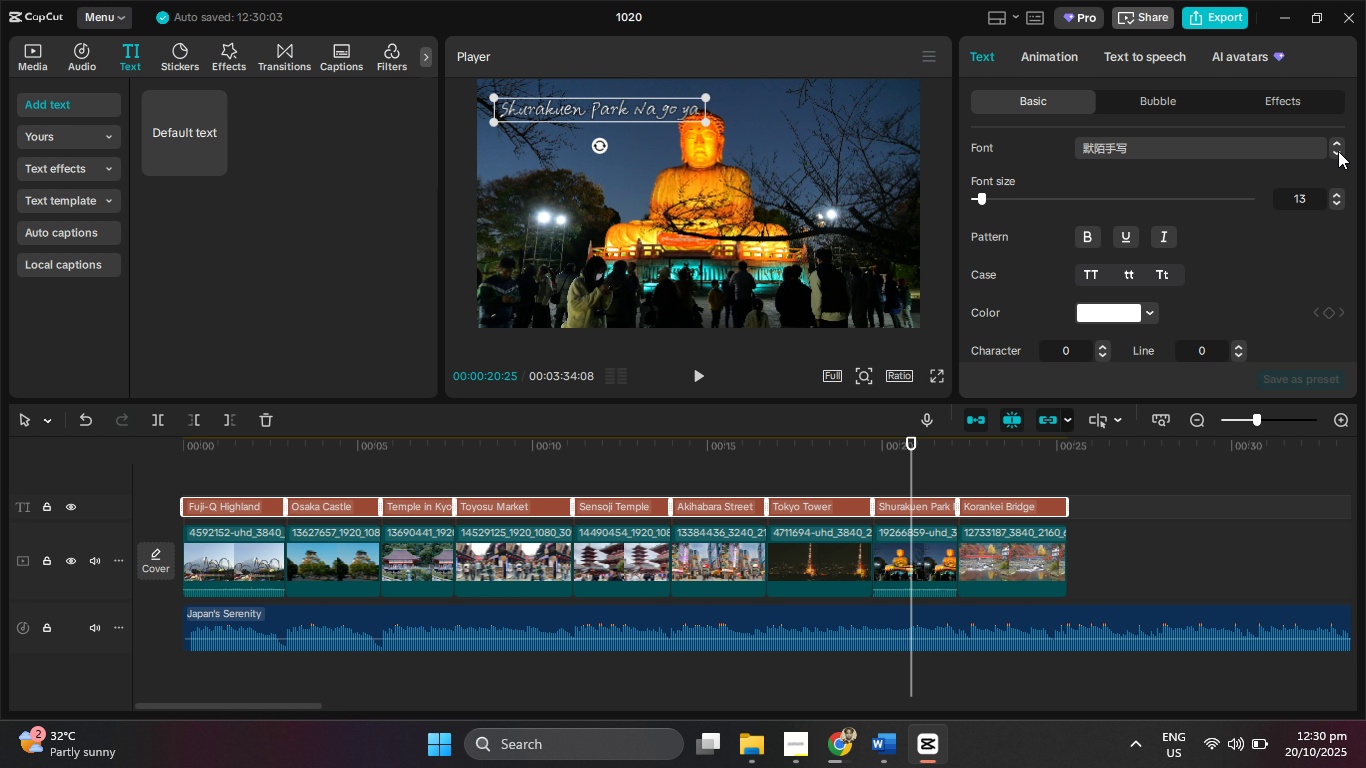 
double_click([1338, 151])
 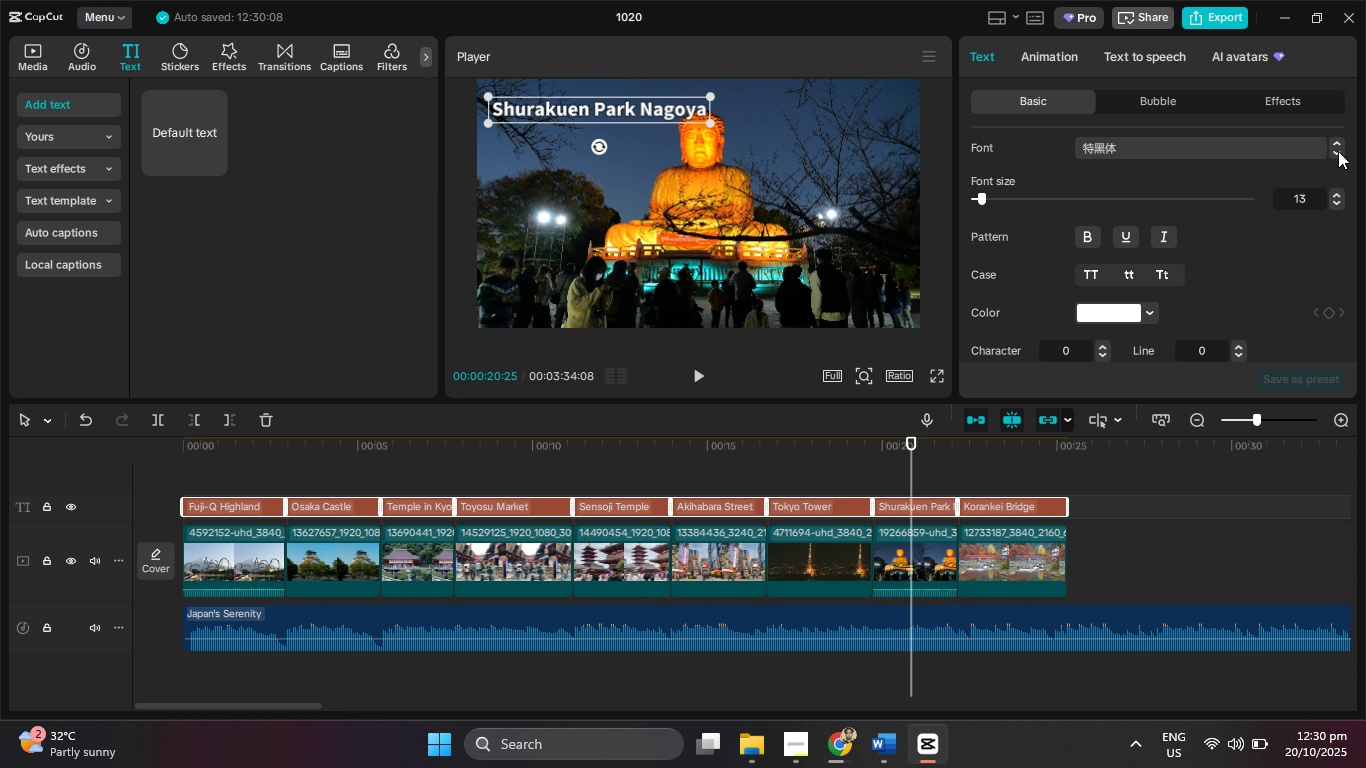 
left_click([1338, 151])
 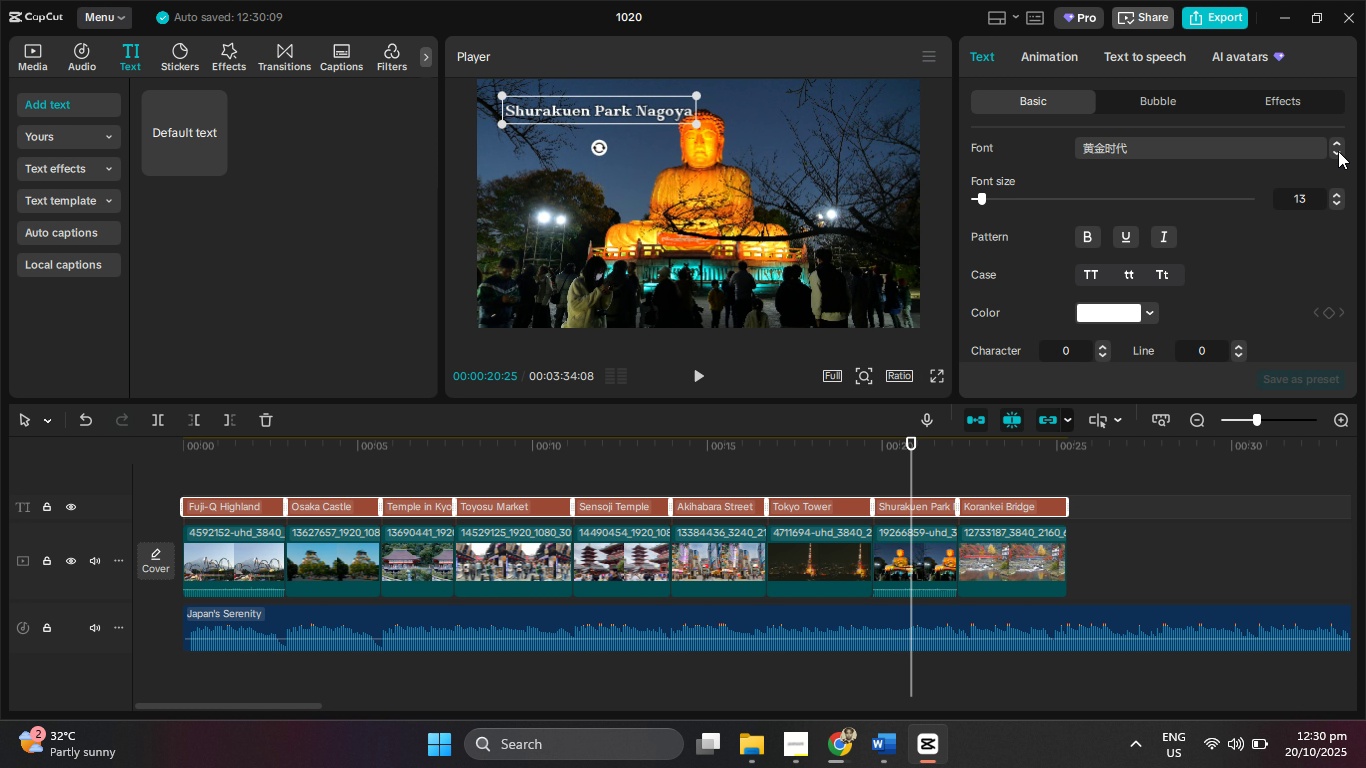 
left_click([1338, 151])
 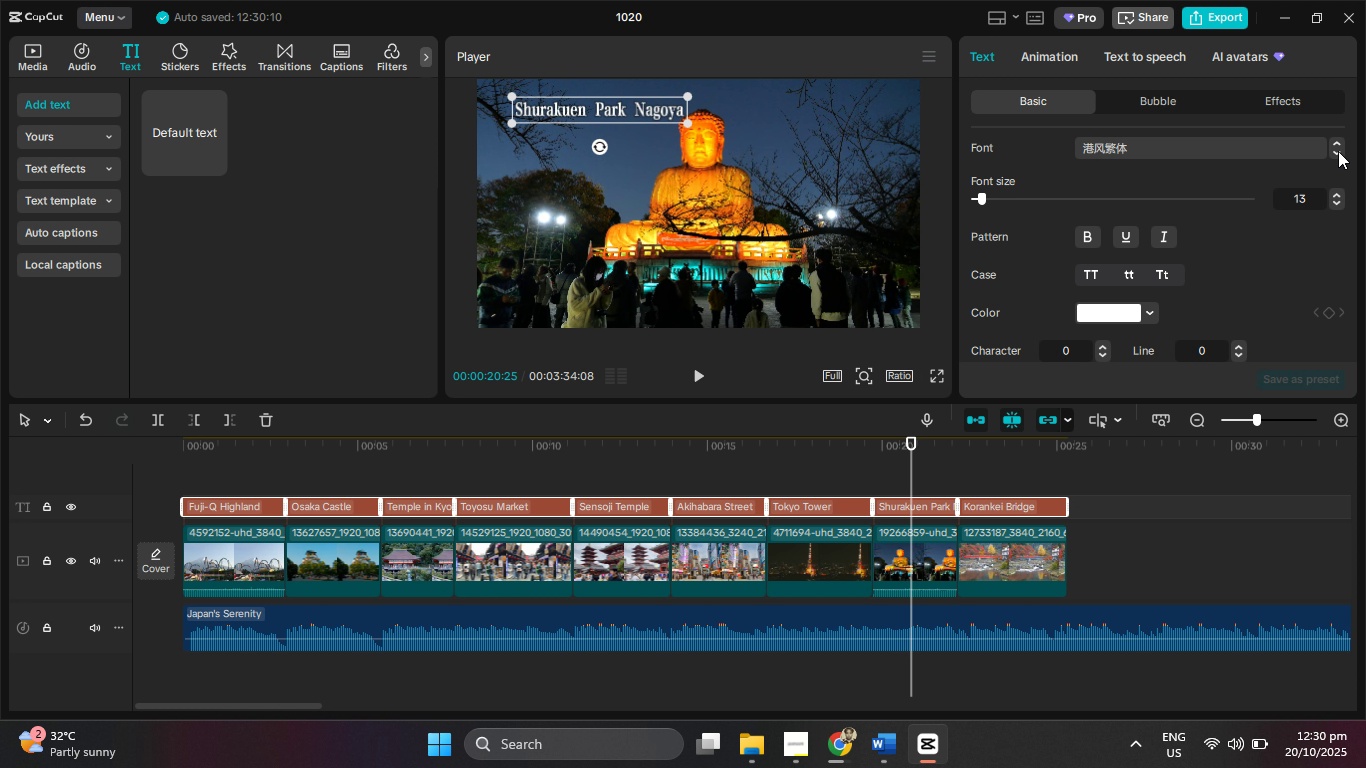 
left_click([1338, 151])
 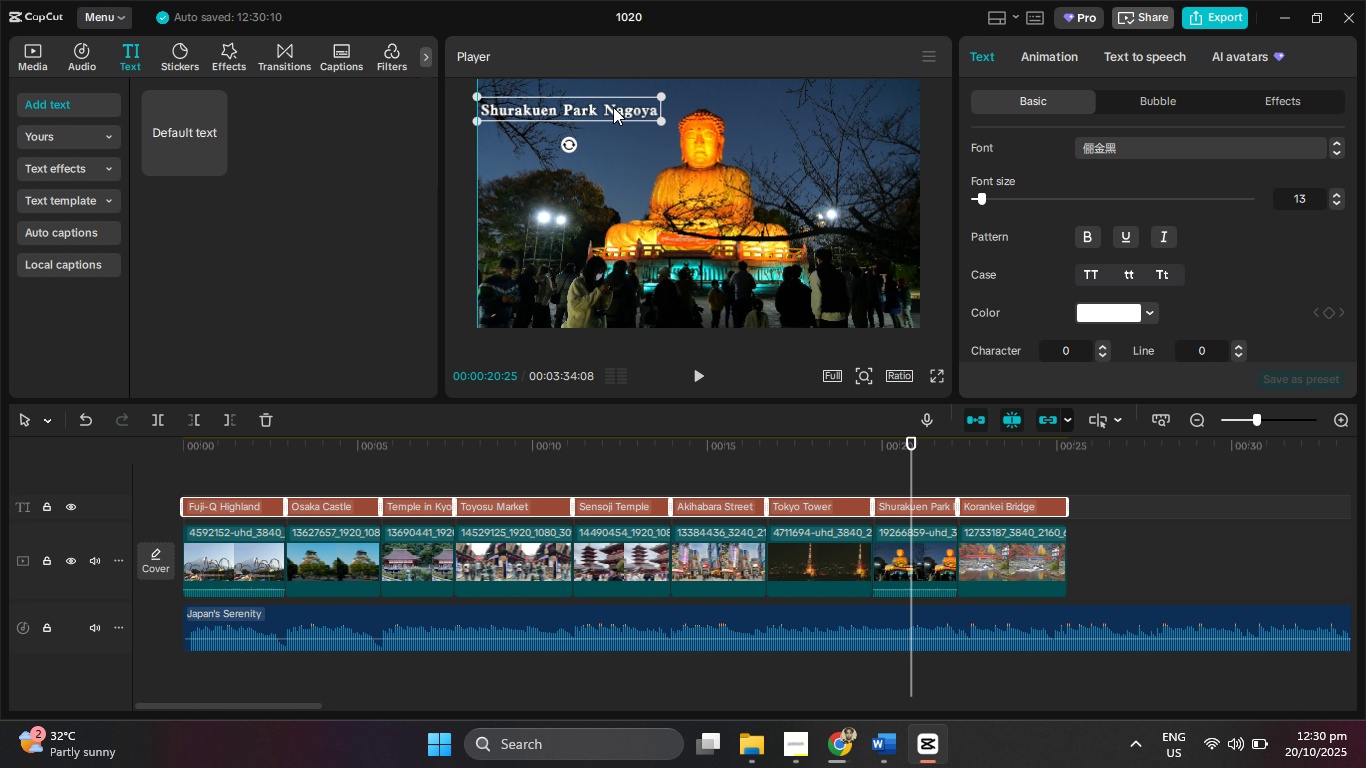 
wait(5.04)
 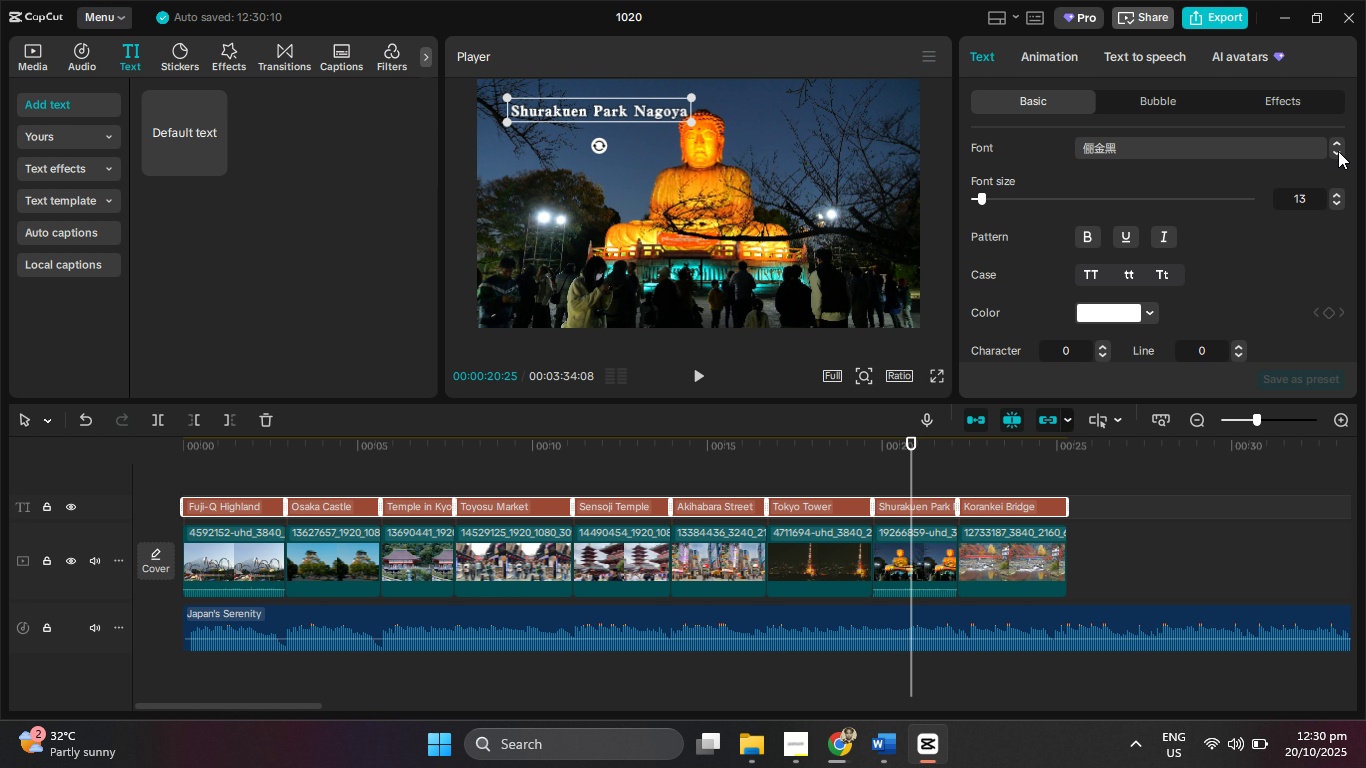 
scroll: coordinate [1025, 271], scroll_direction: down, amount: 12.0
 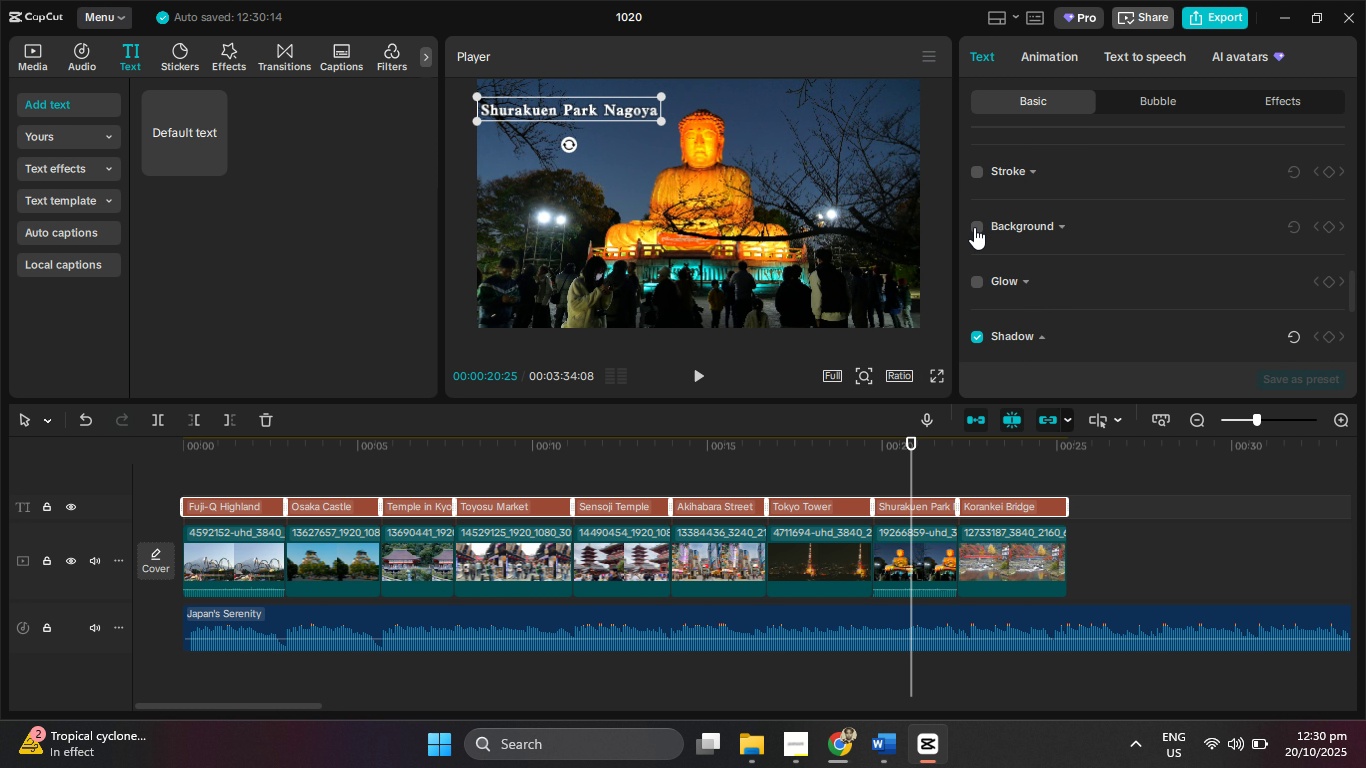 
double_click([974, 227])
 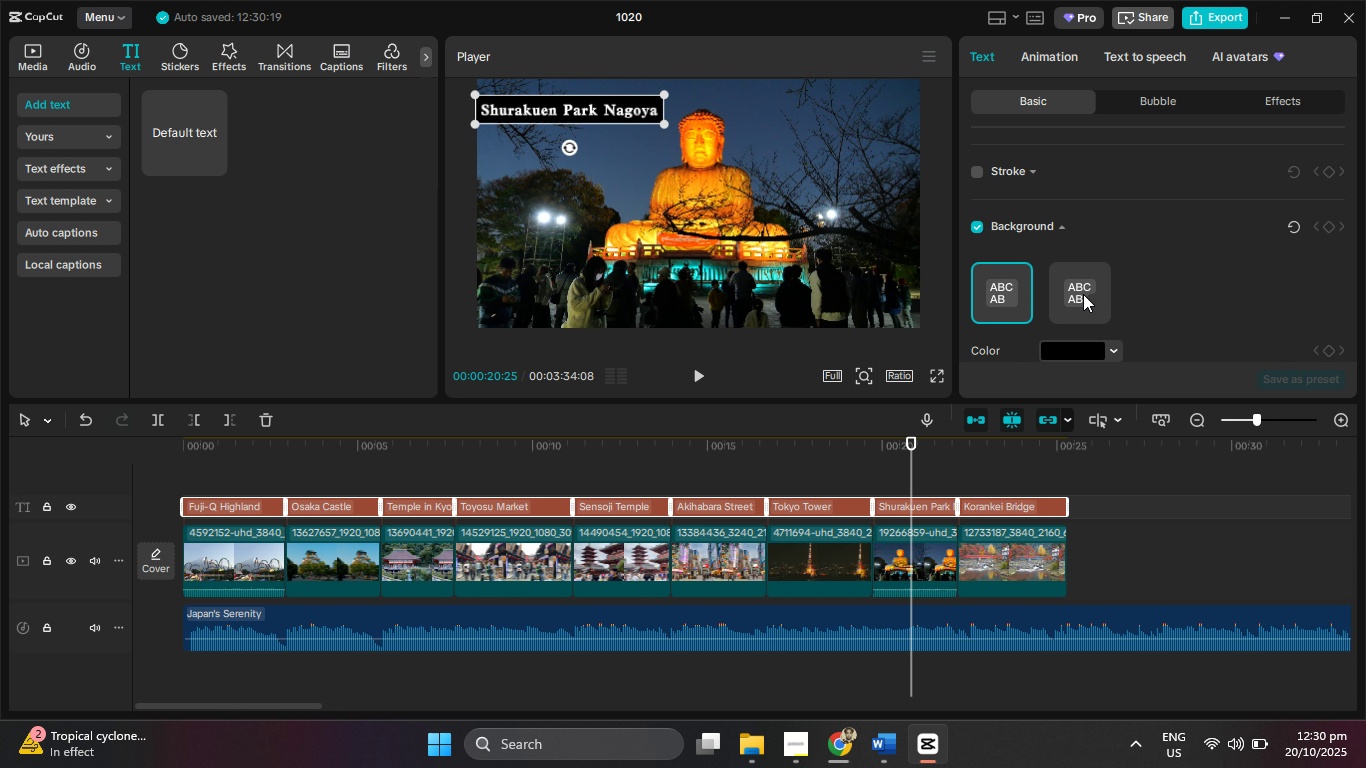 
scroll: coordinate [1016, 322], scroll_direction: down, amount: 3.0
 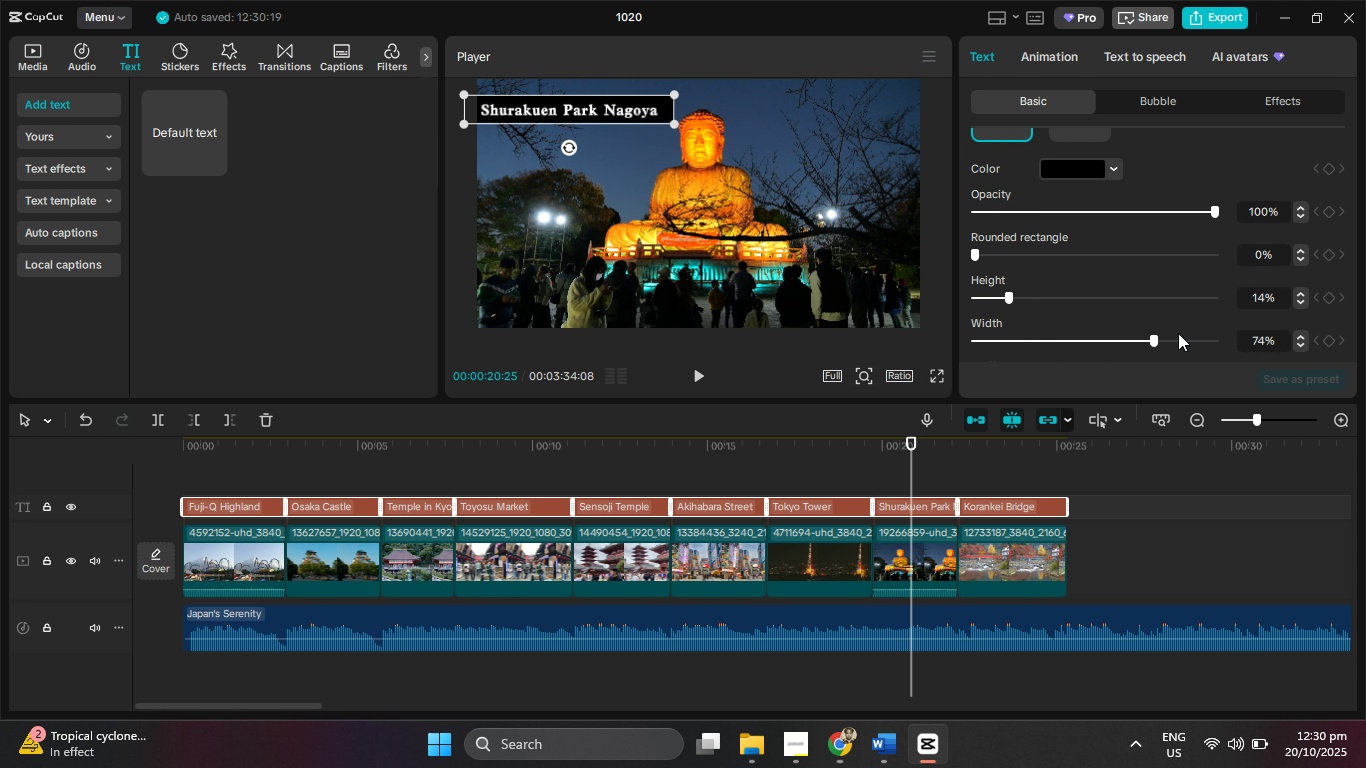 
scroll: coordinate [1166, 222], scroll_direction: none, amount: 0.0
 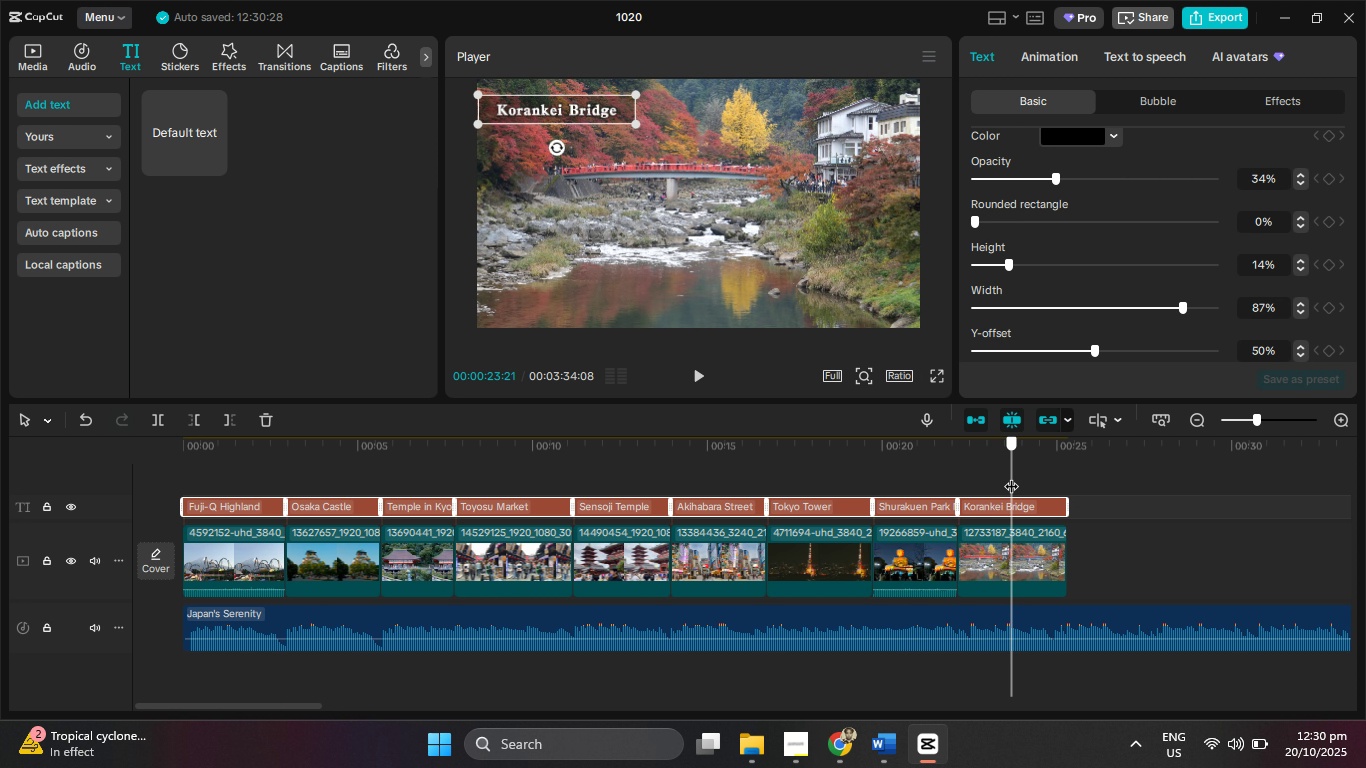 
wait(11.18)
 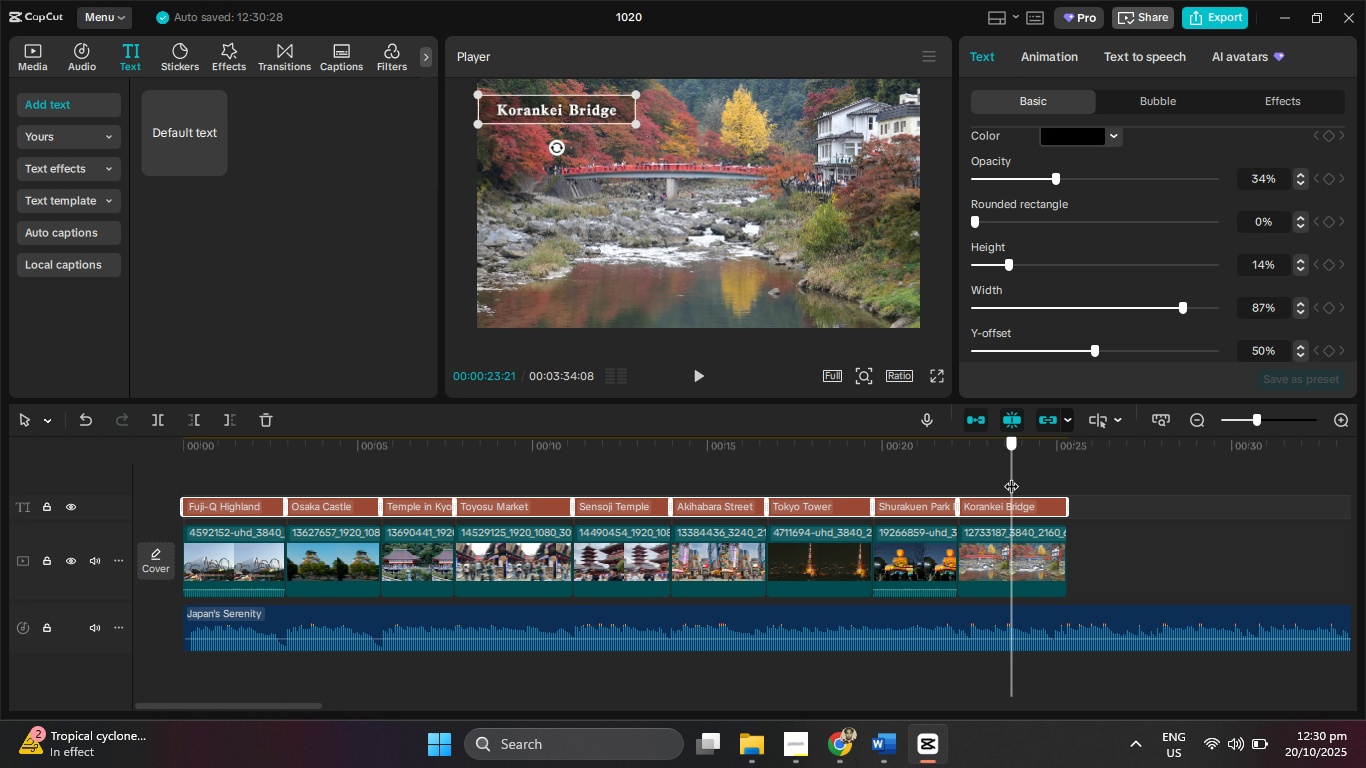 
left_click([366, 467])
 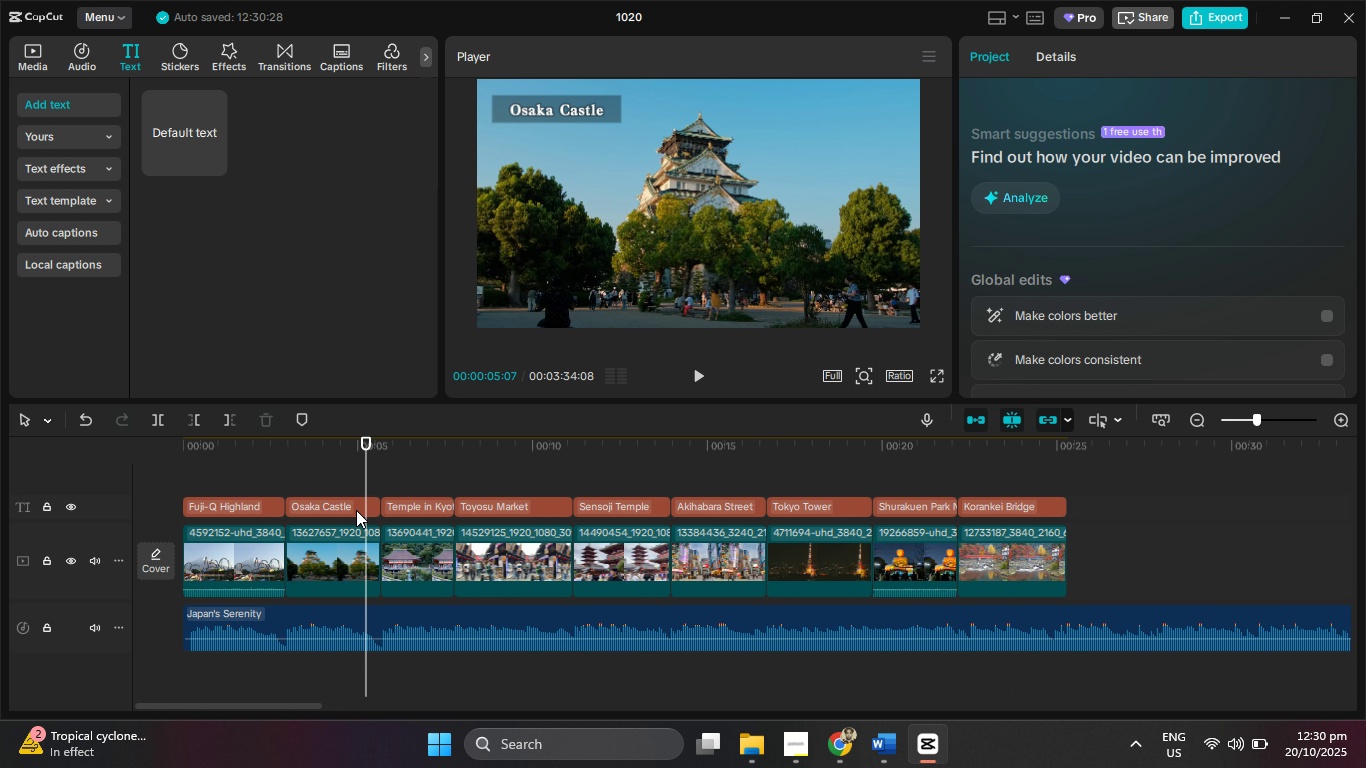 
left_click([356, 510])
 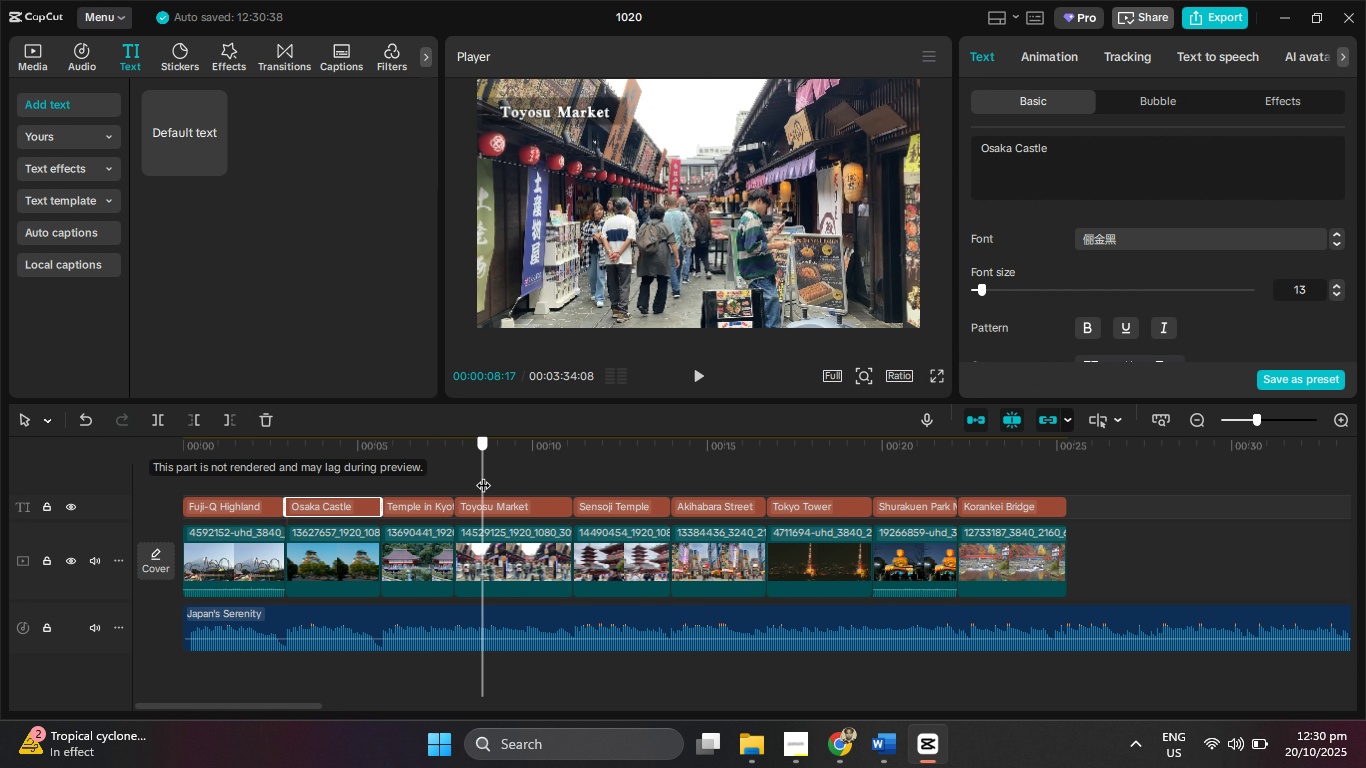 
wait(7.46)
 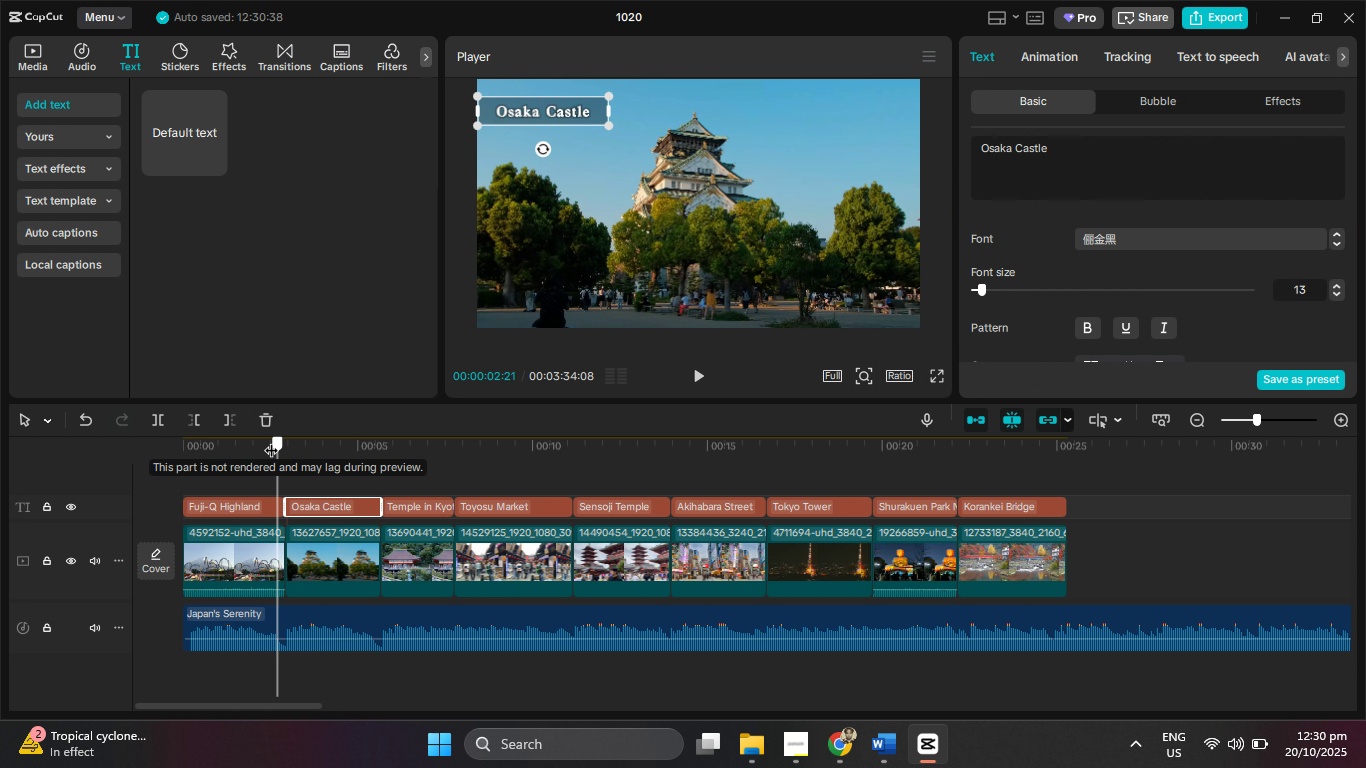 
left_click([551, 100])
 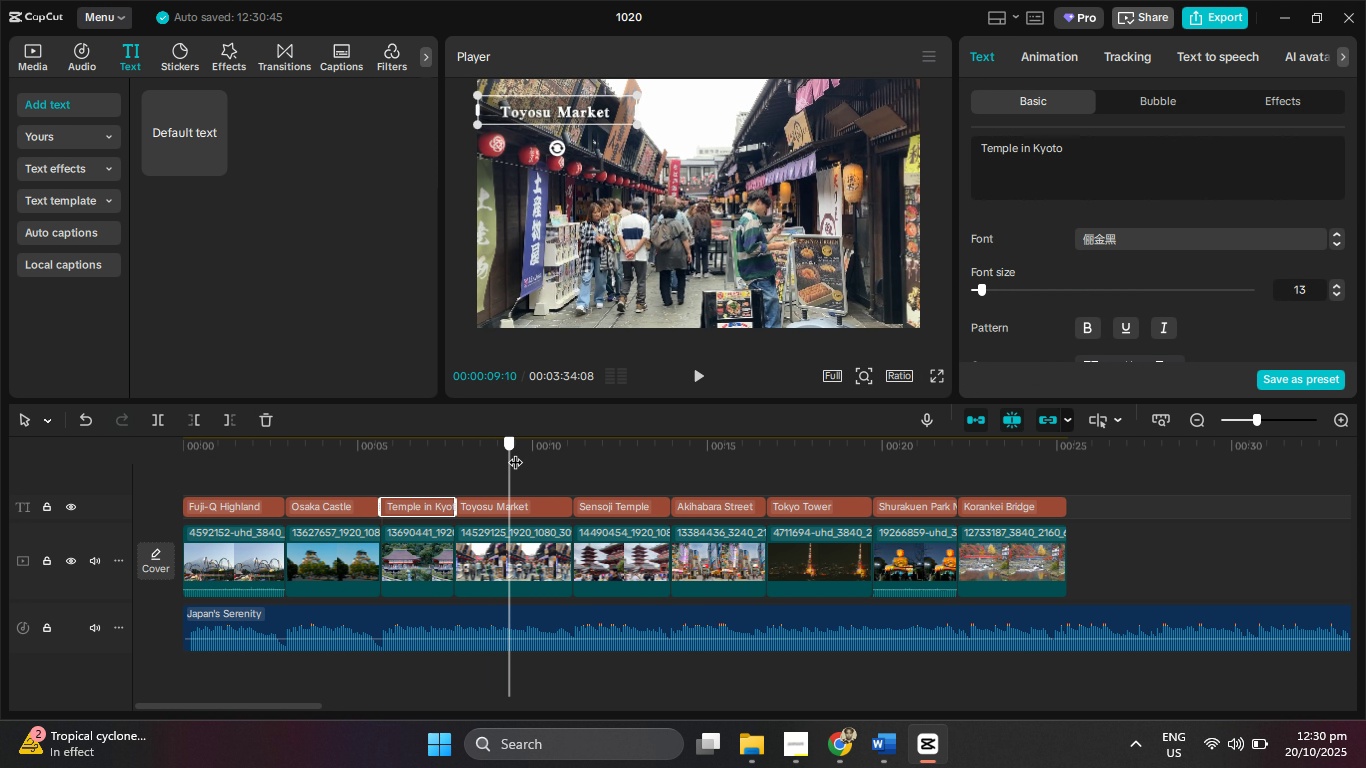 
left_click([525, 503])
 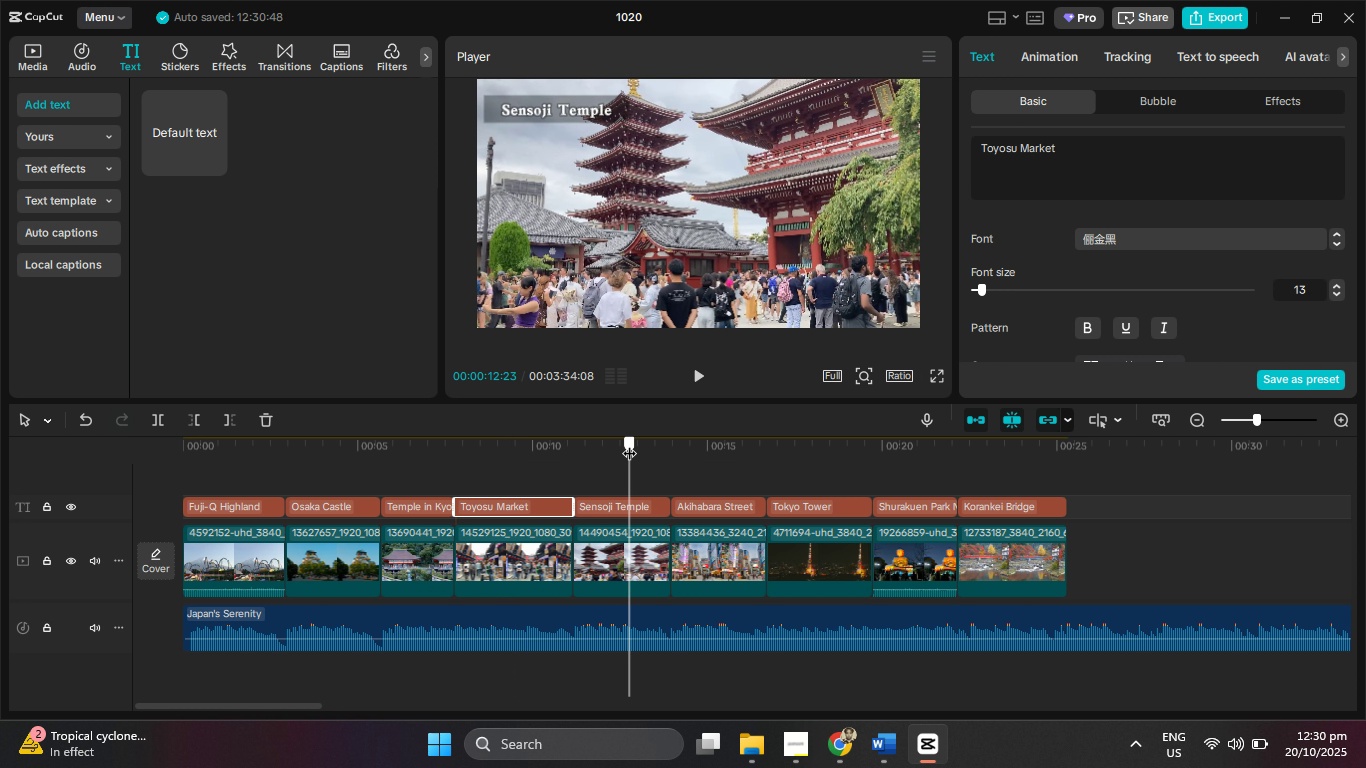 
left_click([637, 506])
 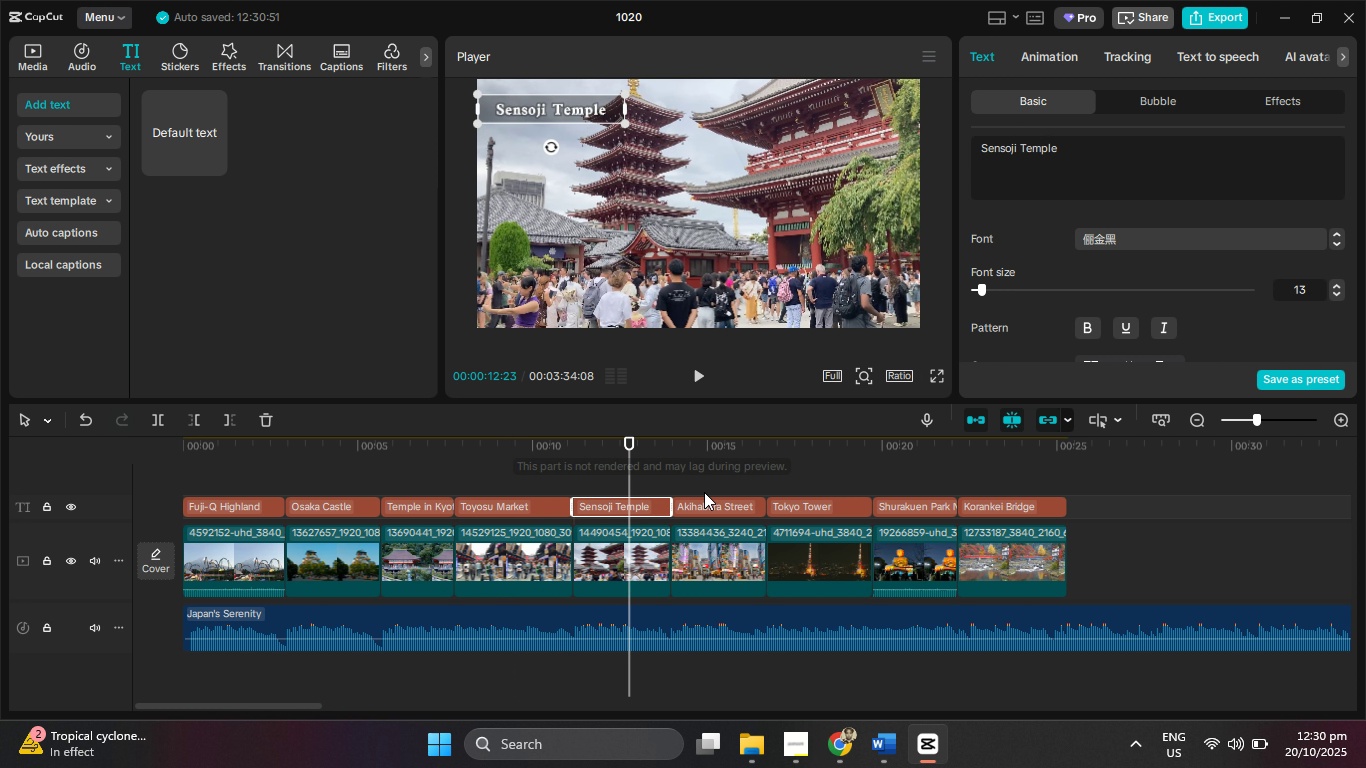 
left_click([719, 502])
 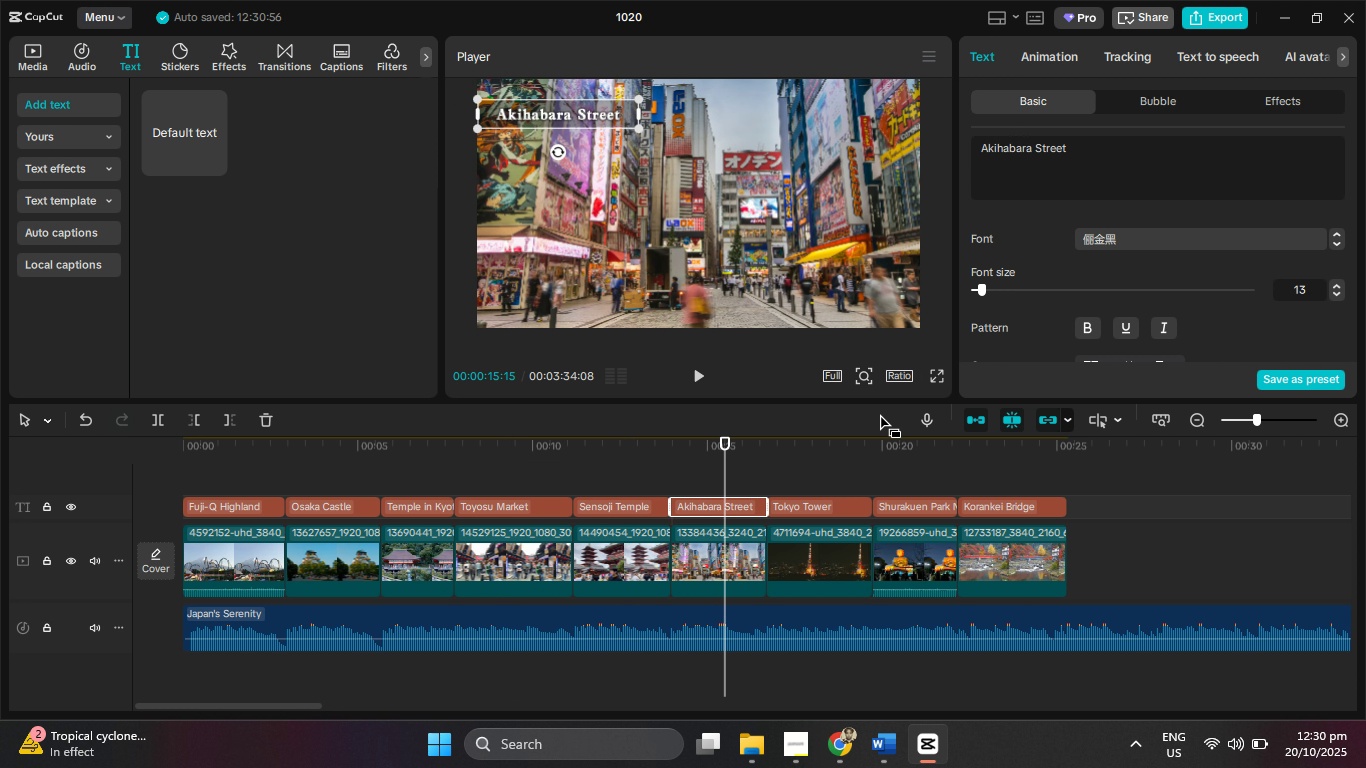 
wait(5.69)
 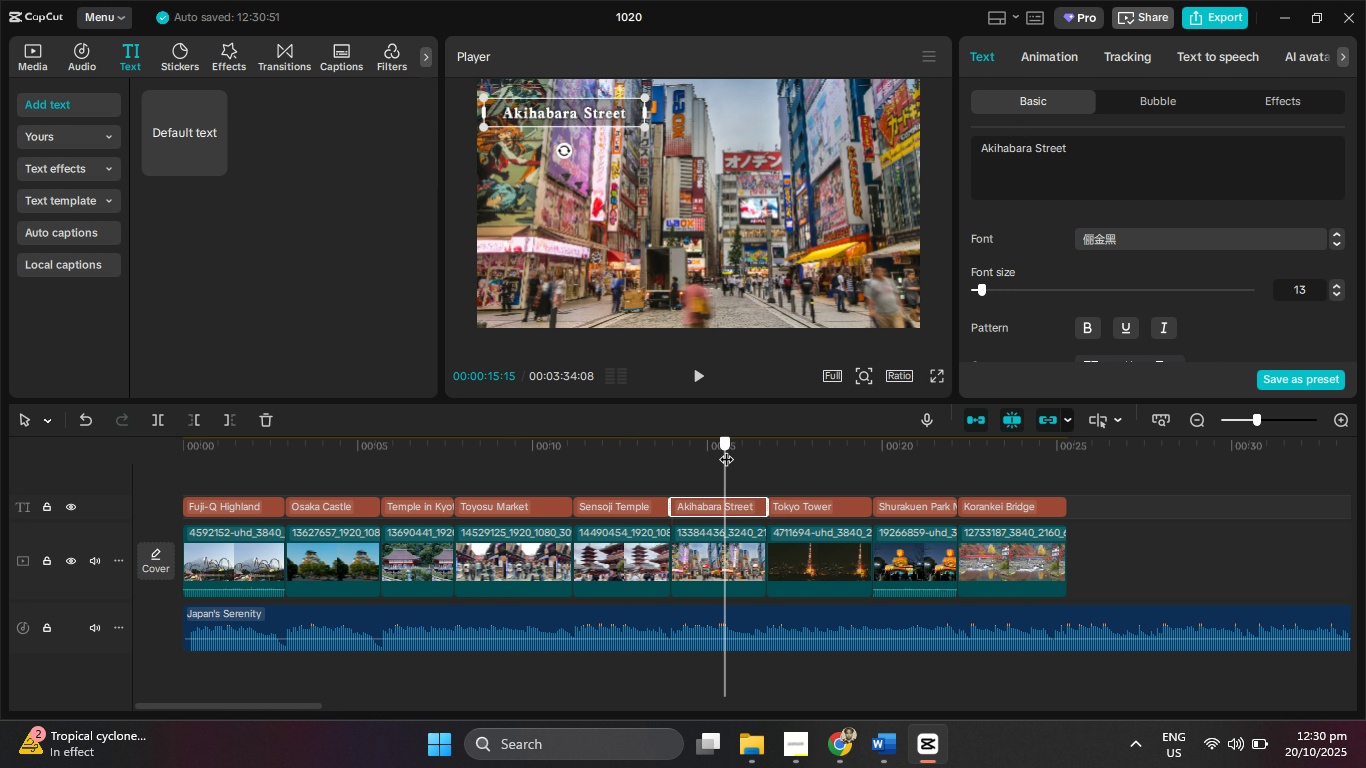 
left_click([820, 516])
 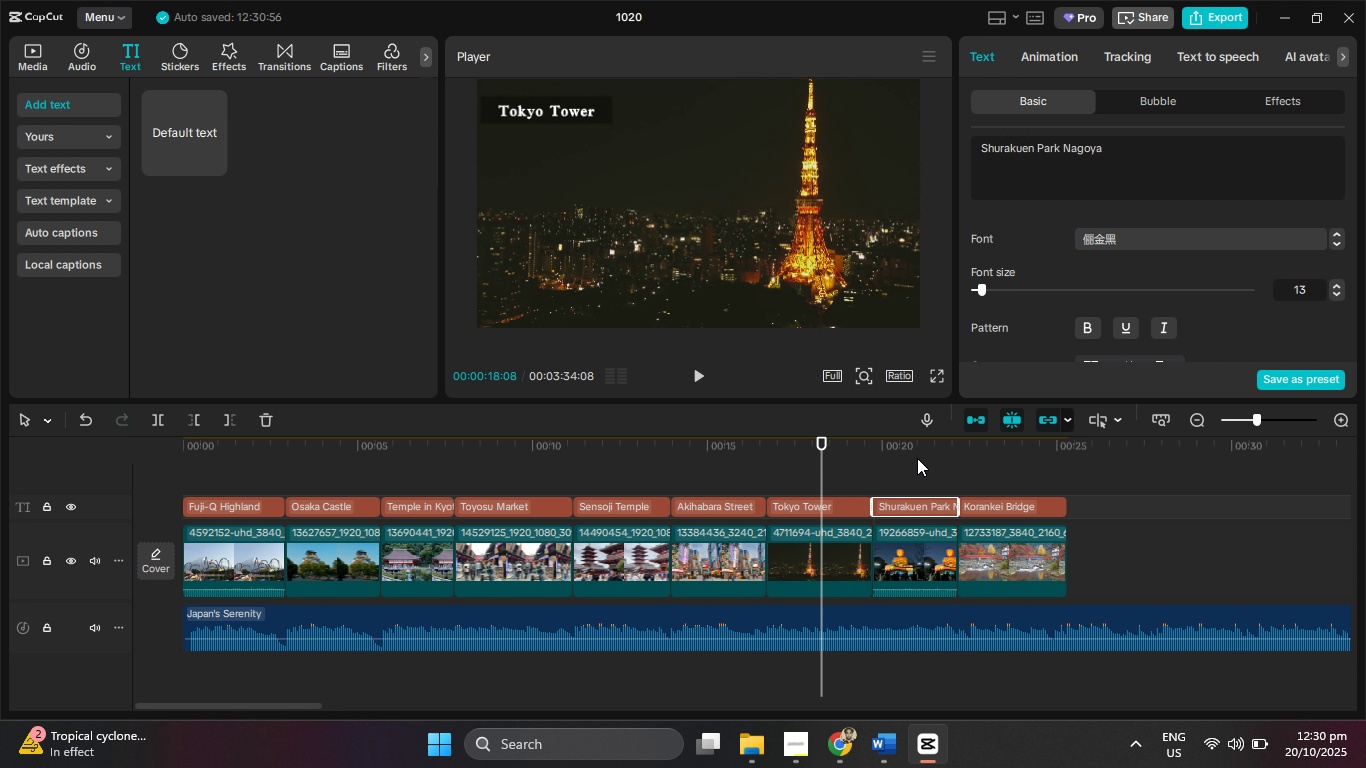 
double_click([916, 445])
 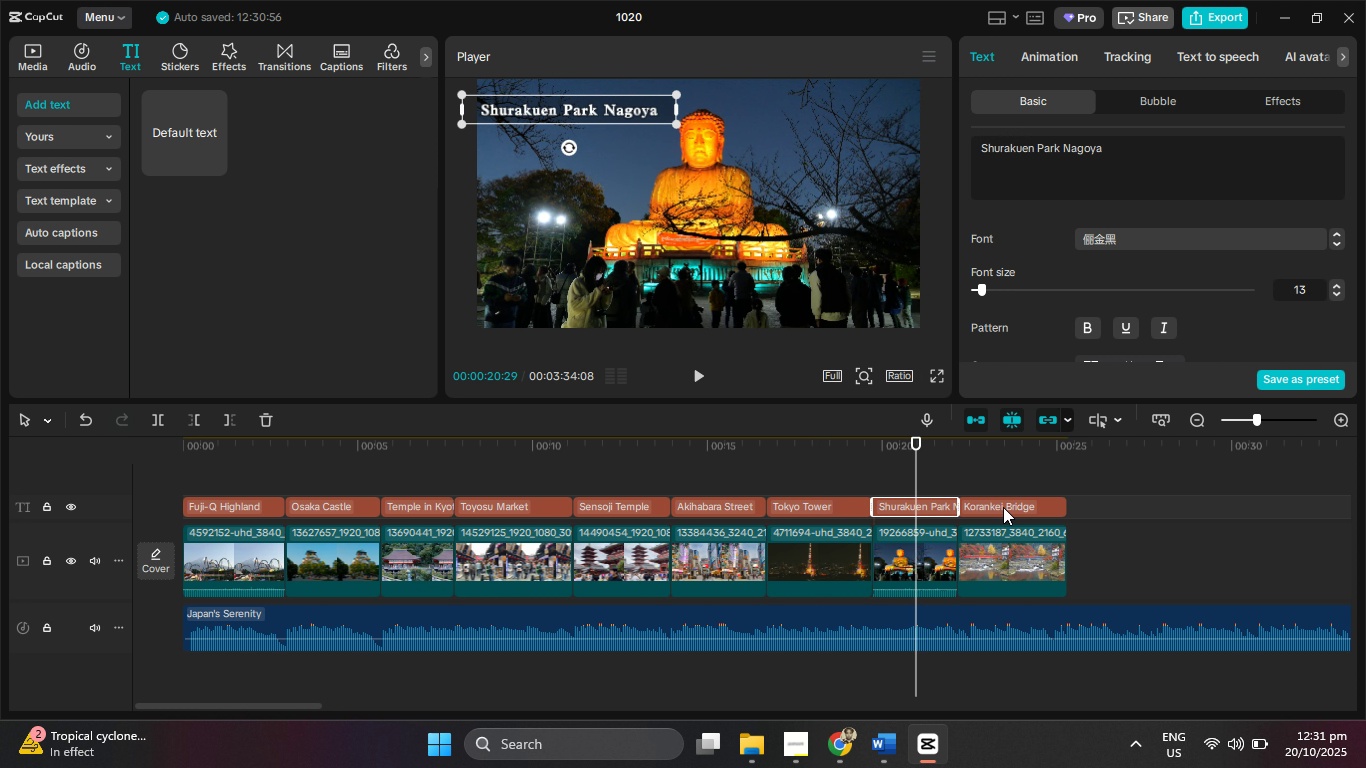 
double_click([1000, 440])
 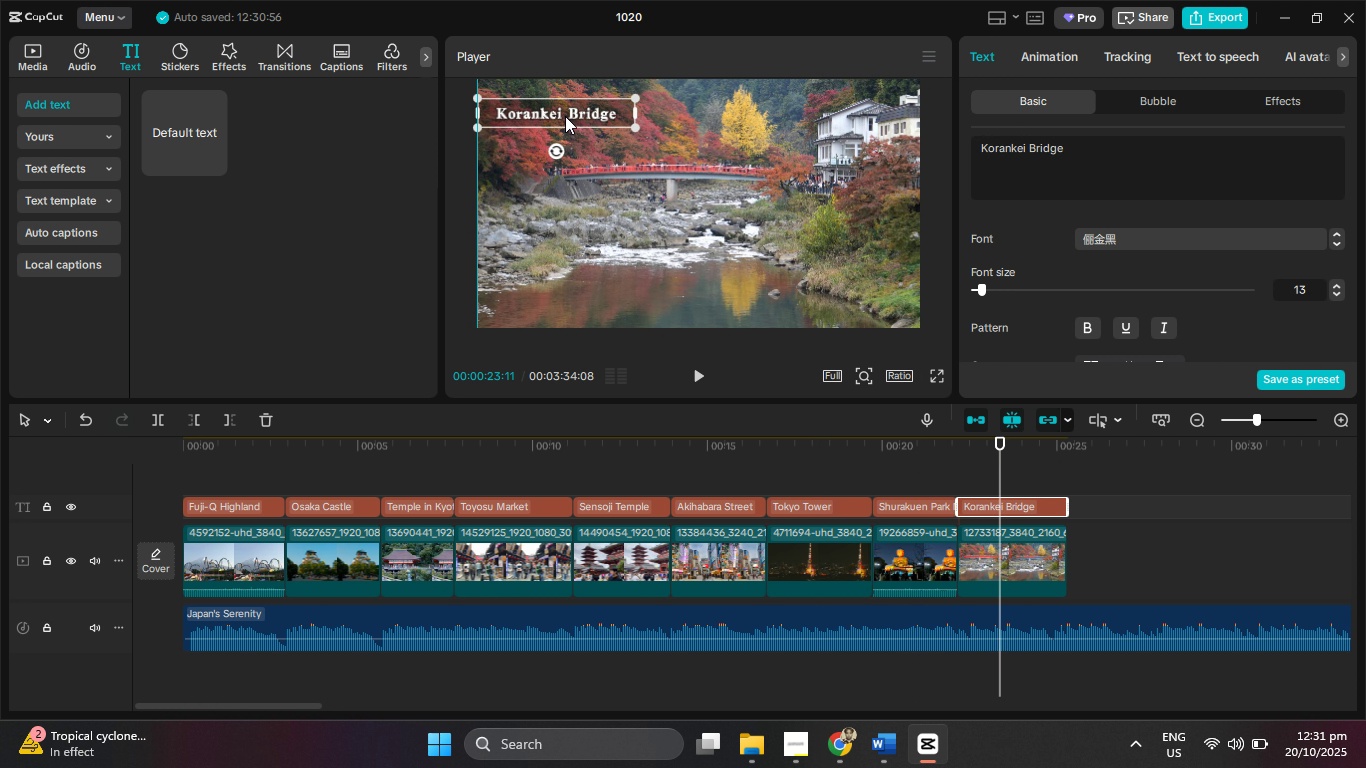 
wait(8.08)
 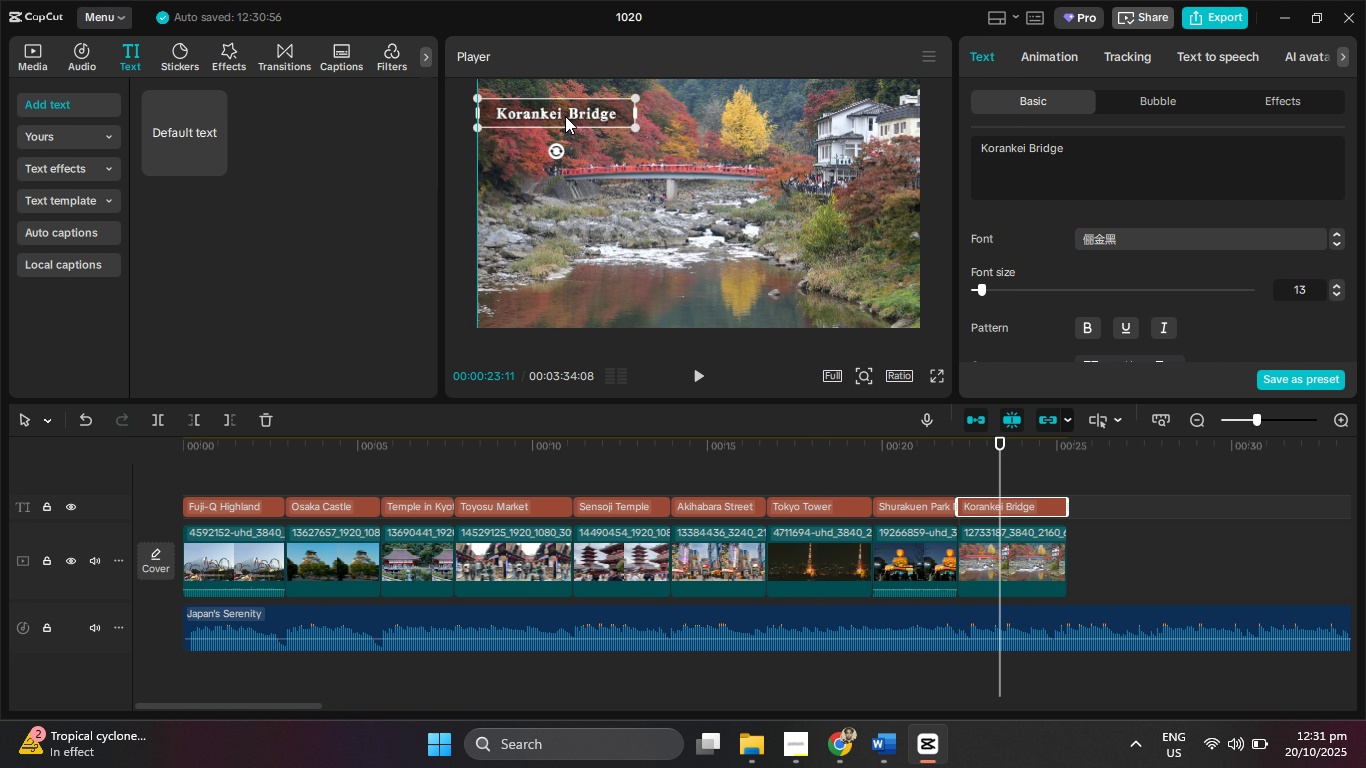 
left_click([844, 745])
 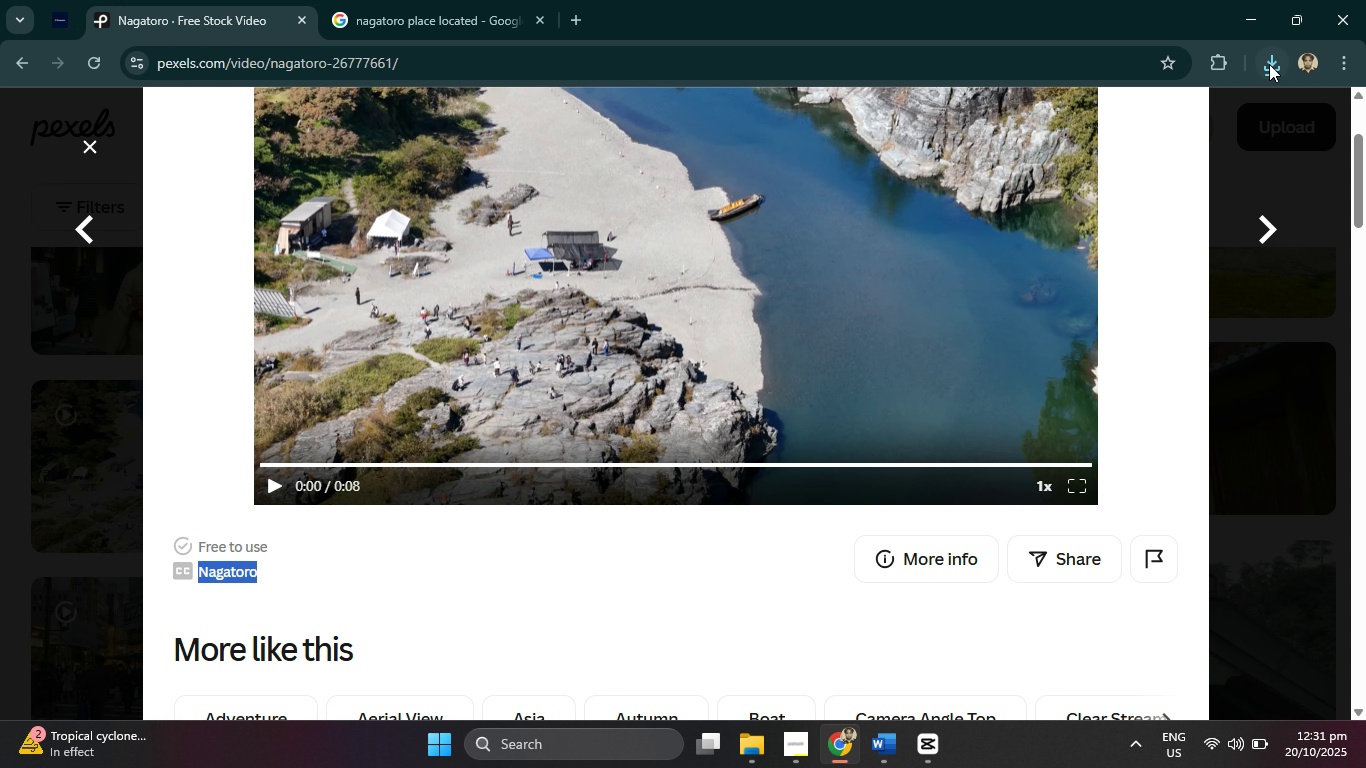 
left_click([1269, 64])
 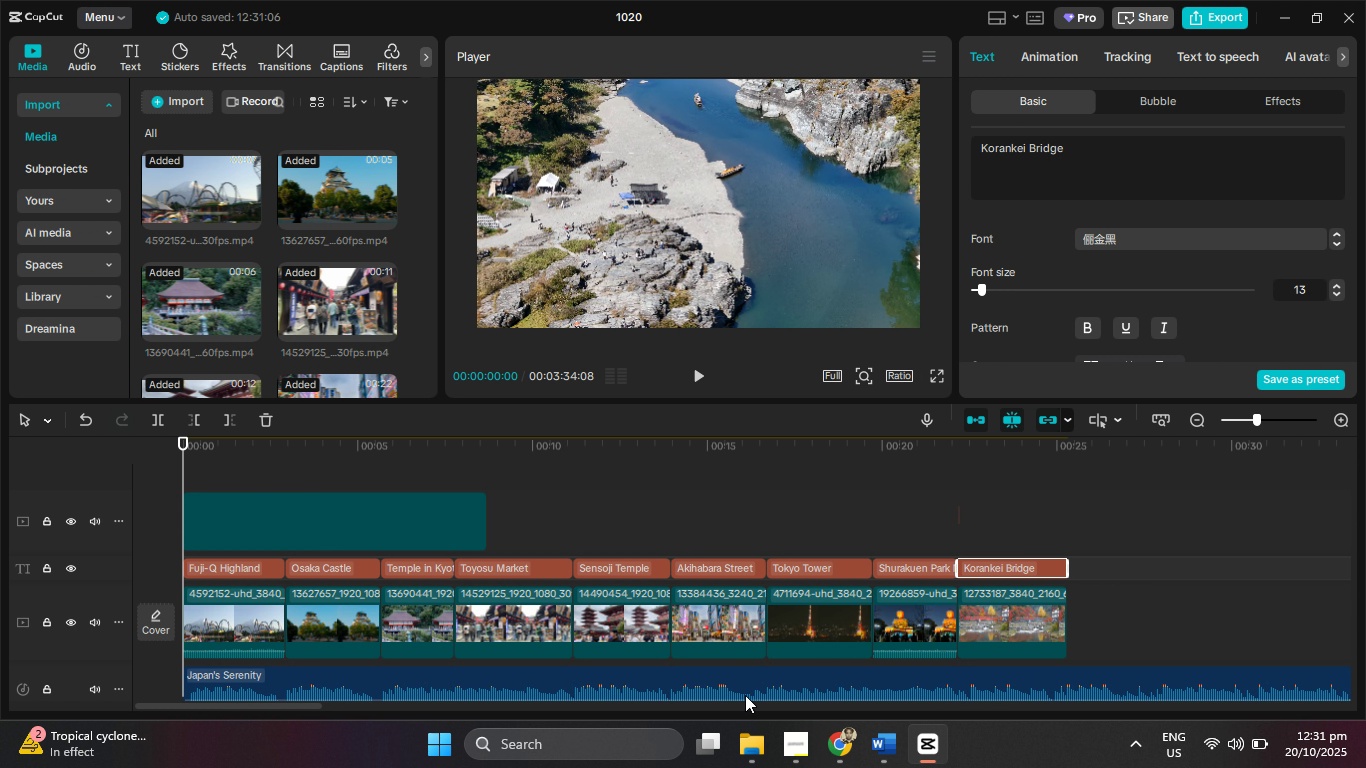 
wait(6.61)
 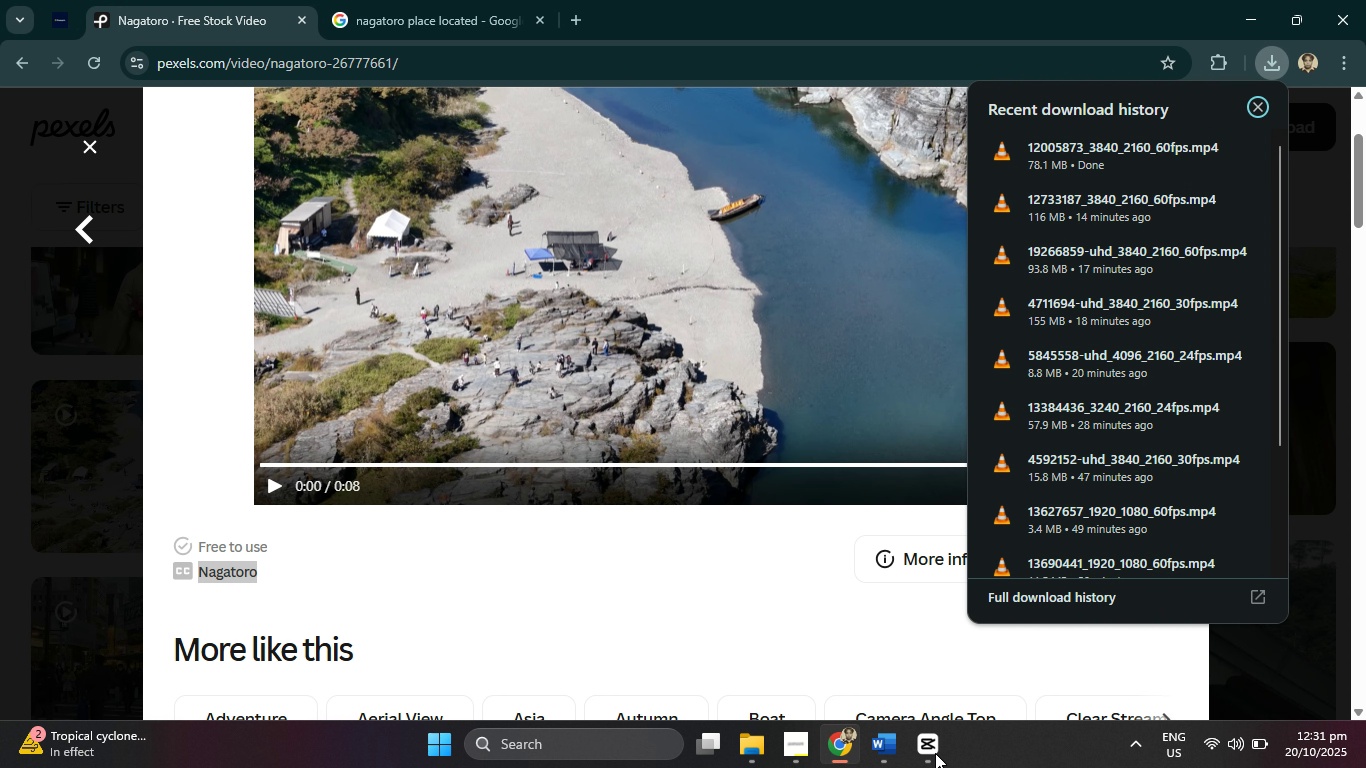 
mouse_move([1156, 616])
 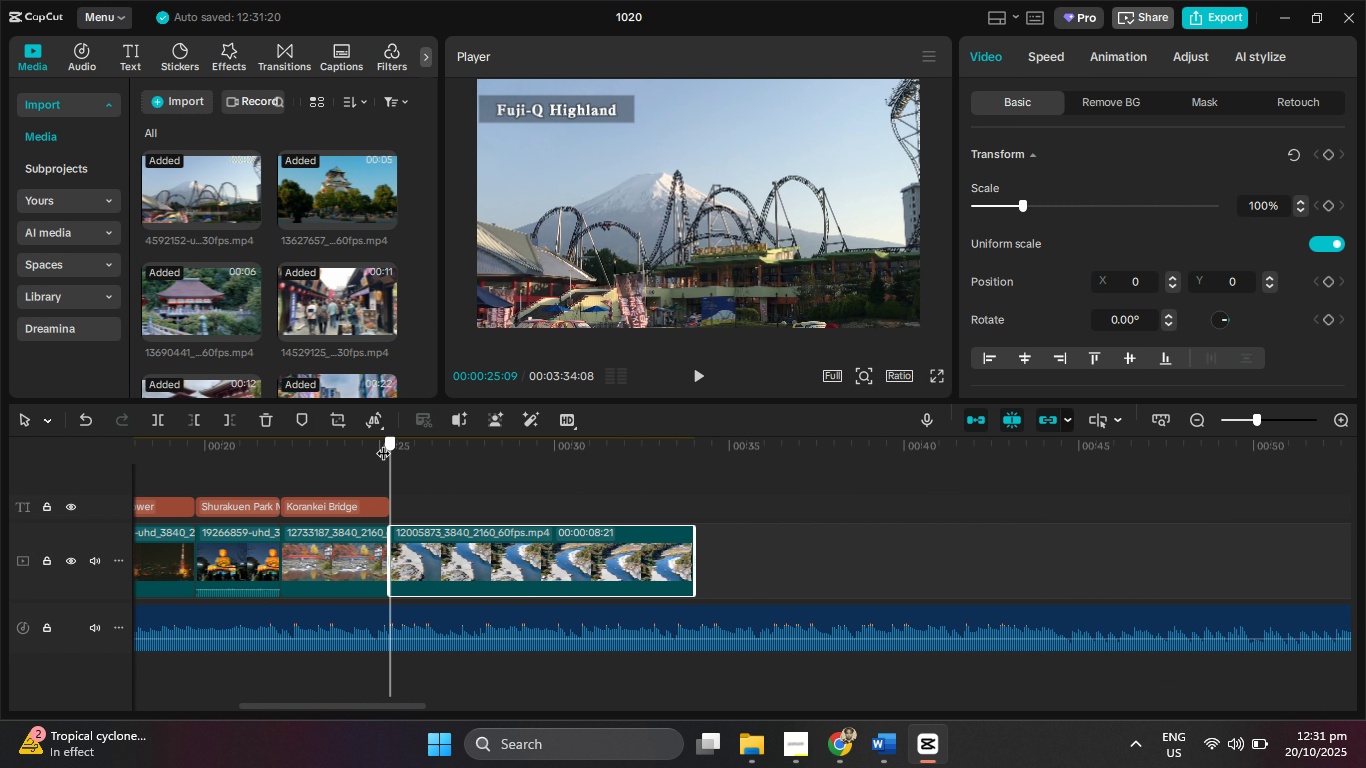 
left_click([690, 374])
 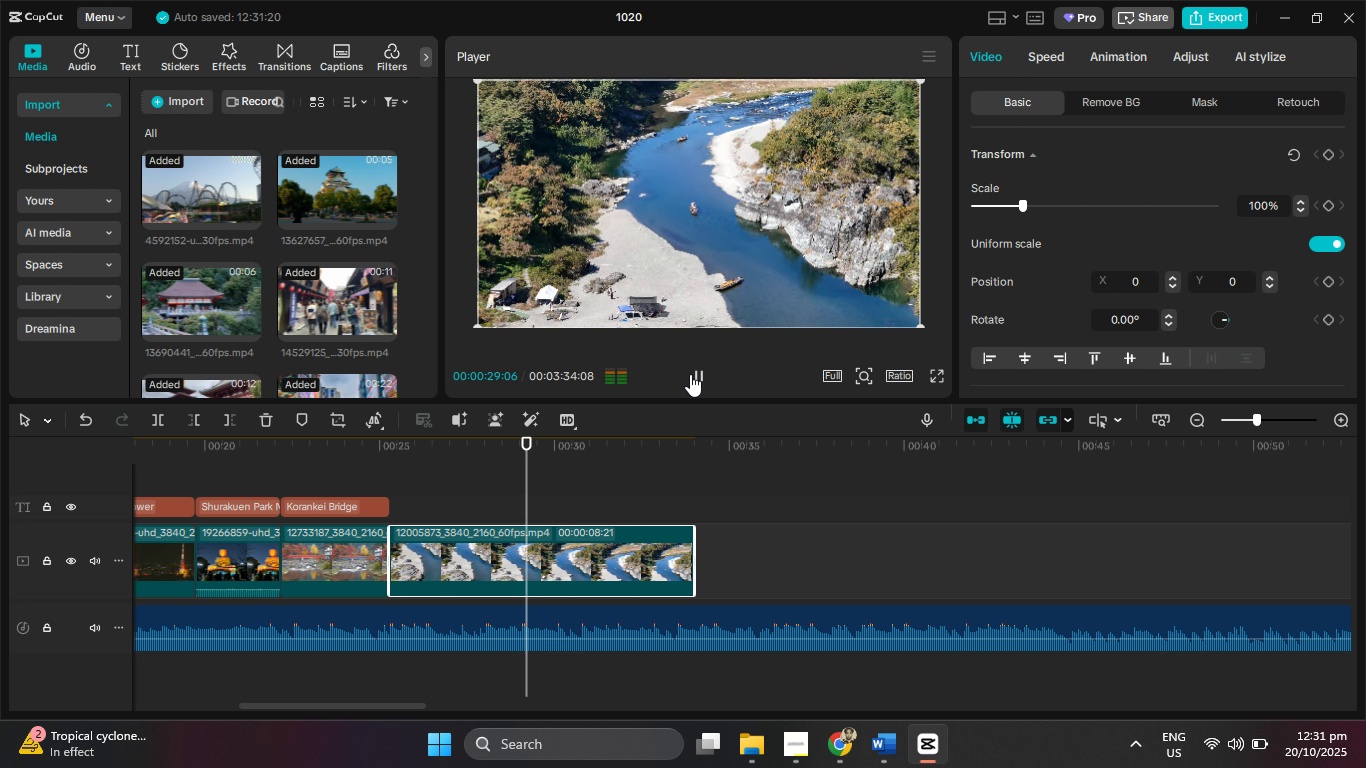 
wait(7.11)
 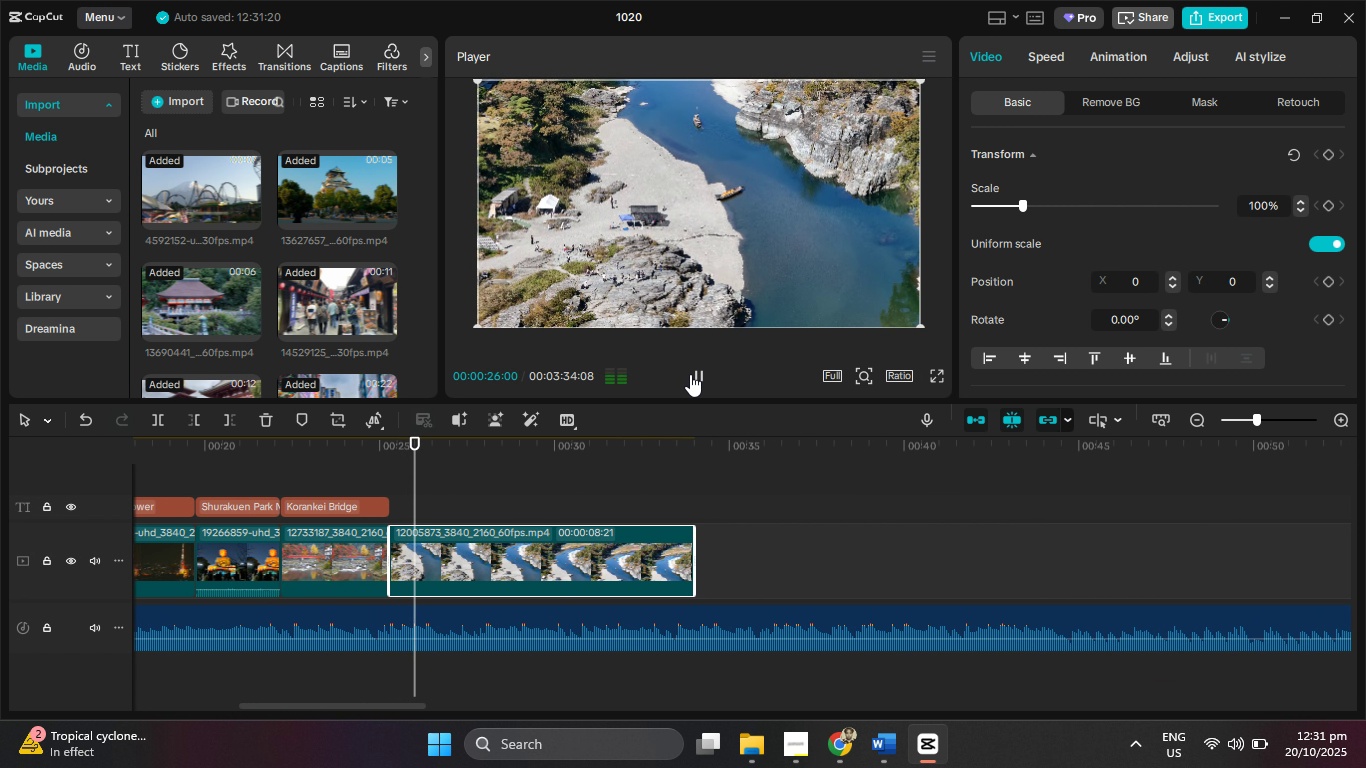 
left_click([690, 374])
 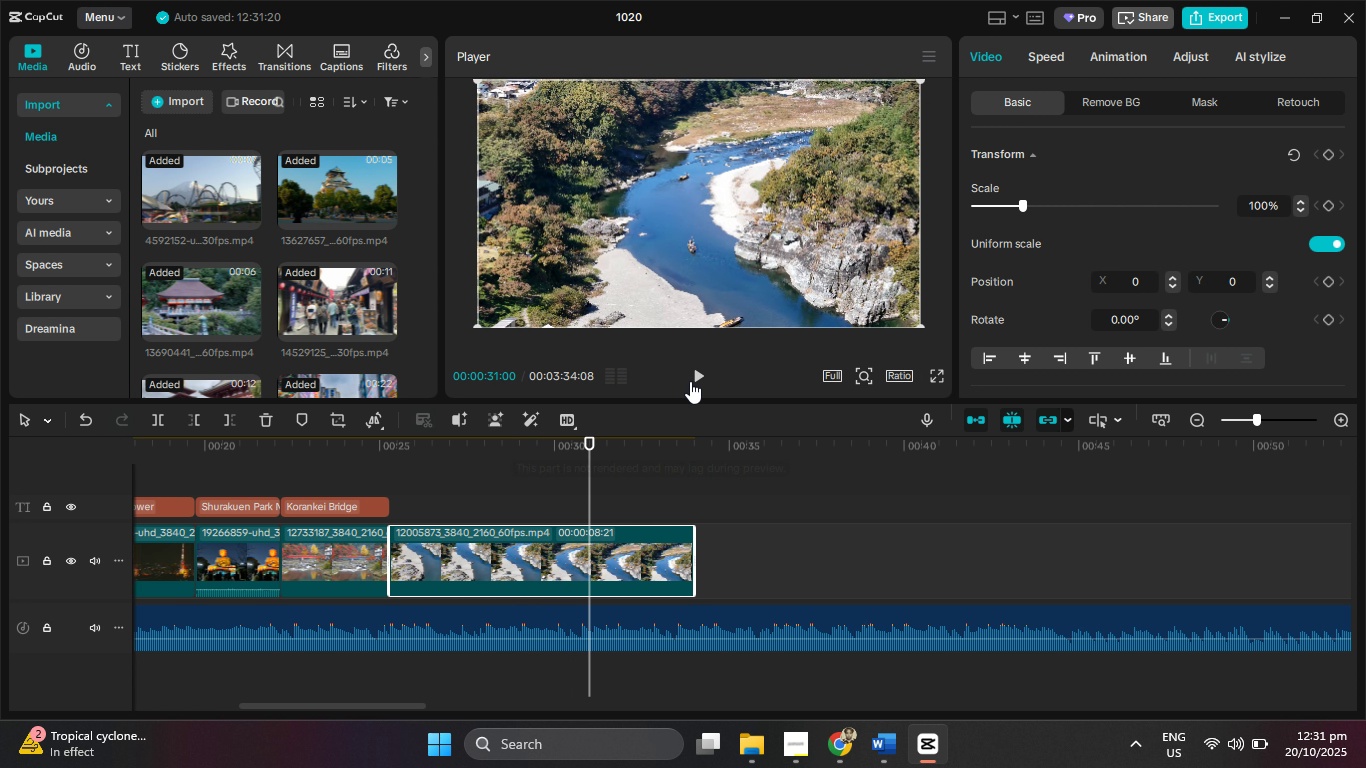 
left_click([691, 381])
 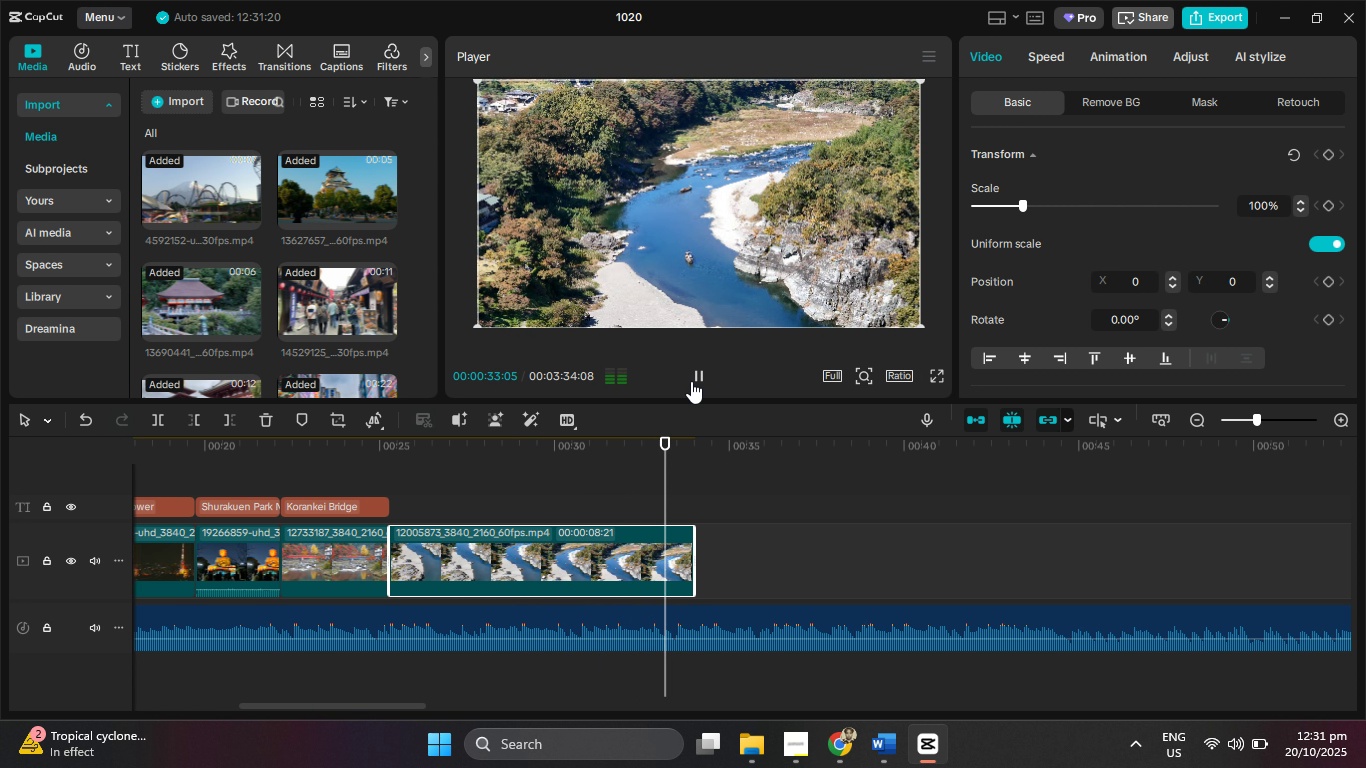 
left_click([691, 381])
 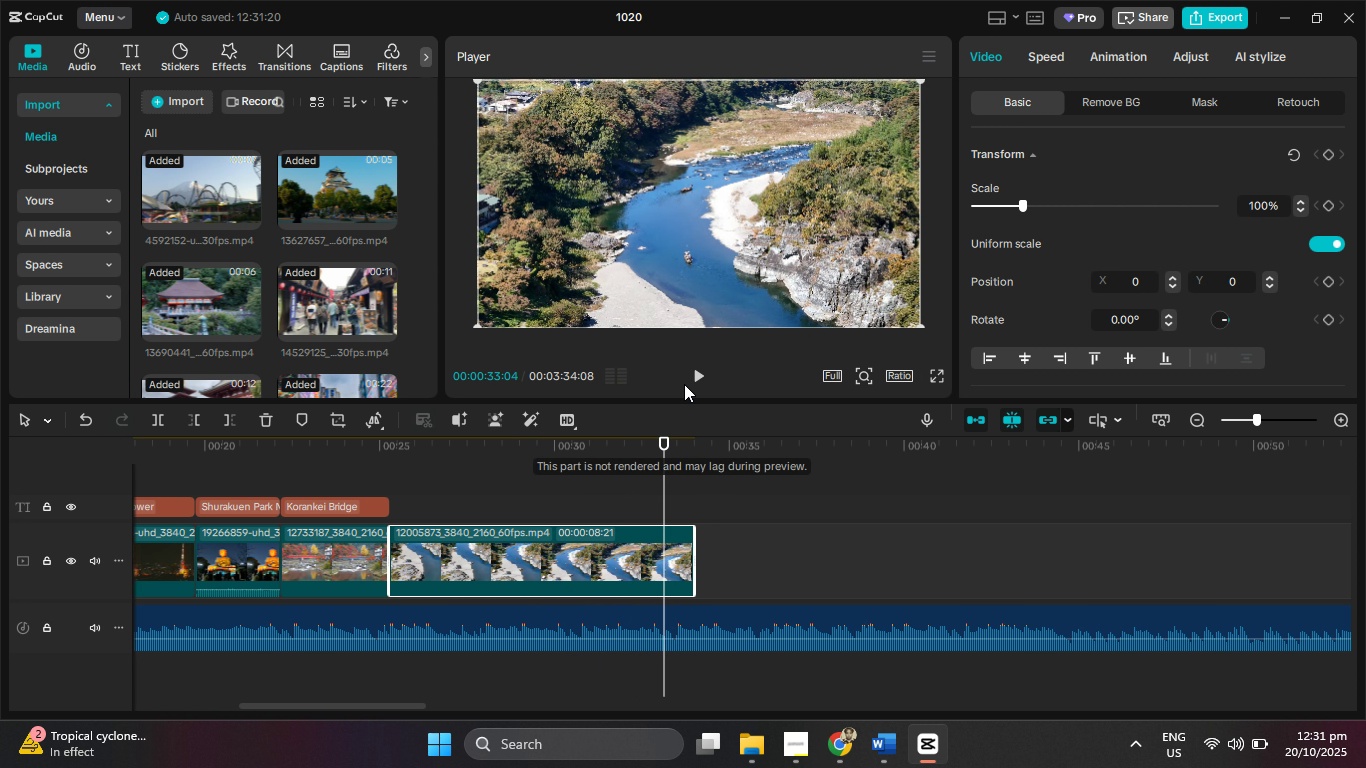 
left_click([693, 378])
 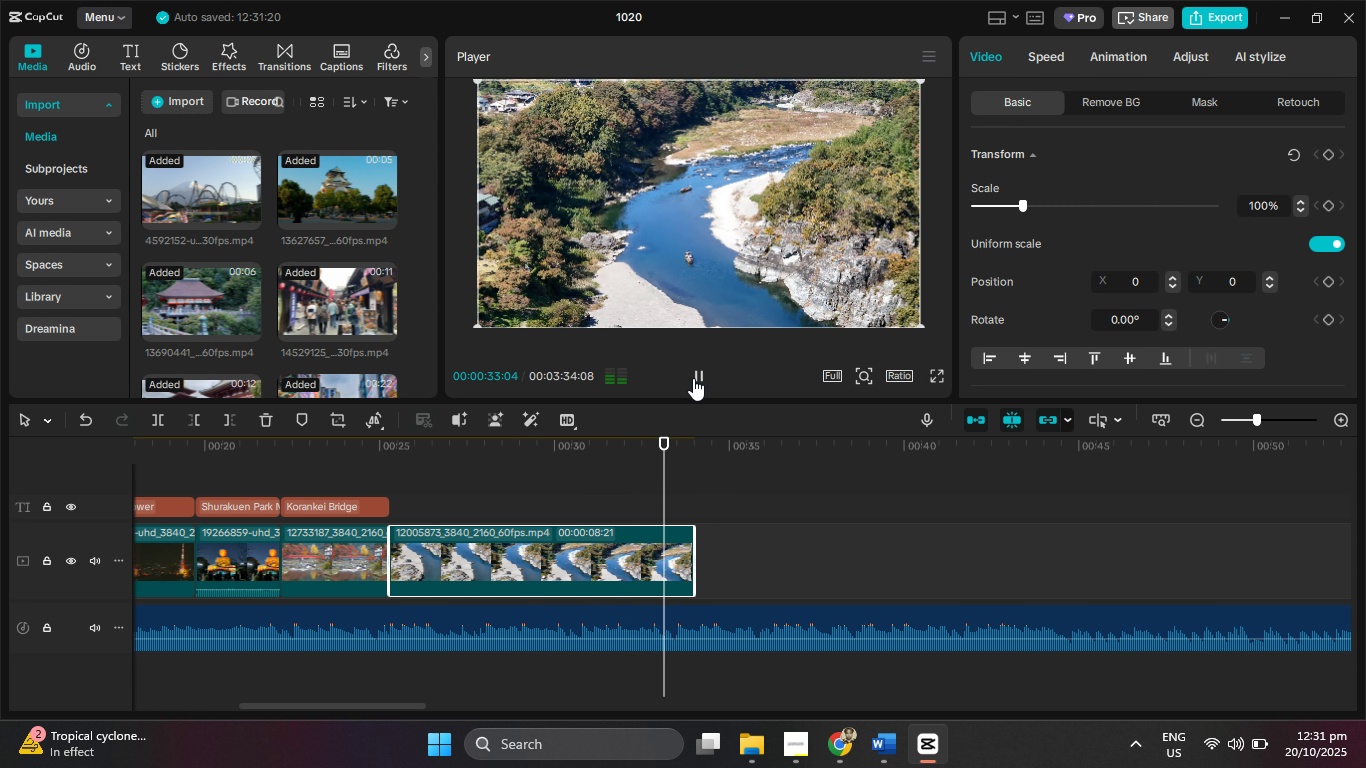 
left_click([693, 378])
 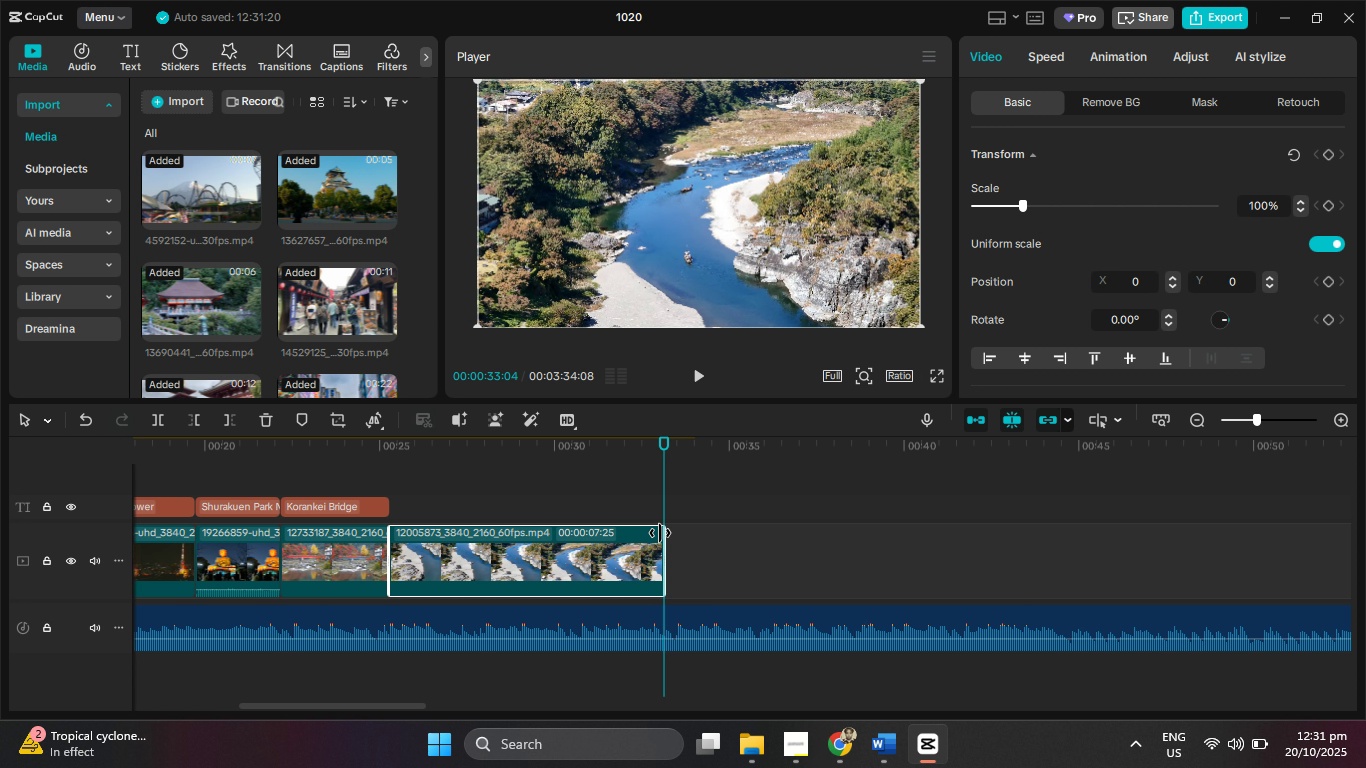 
left_click([331, 505])
 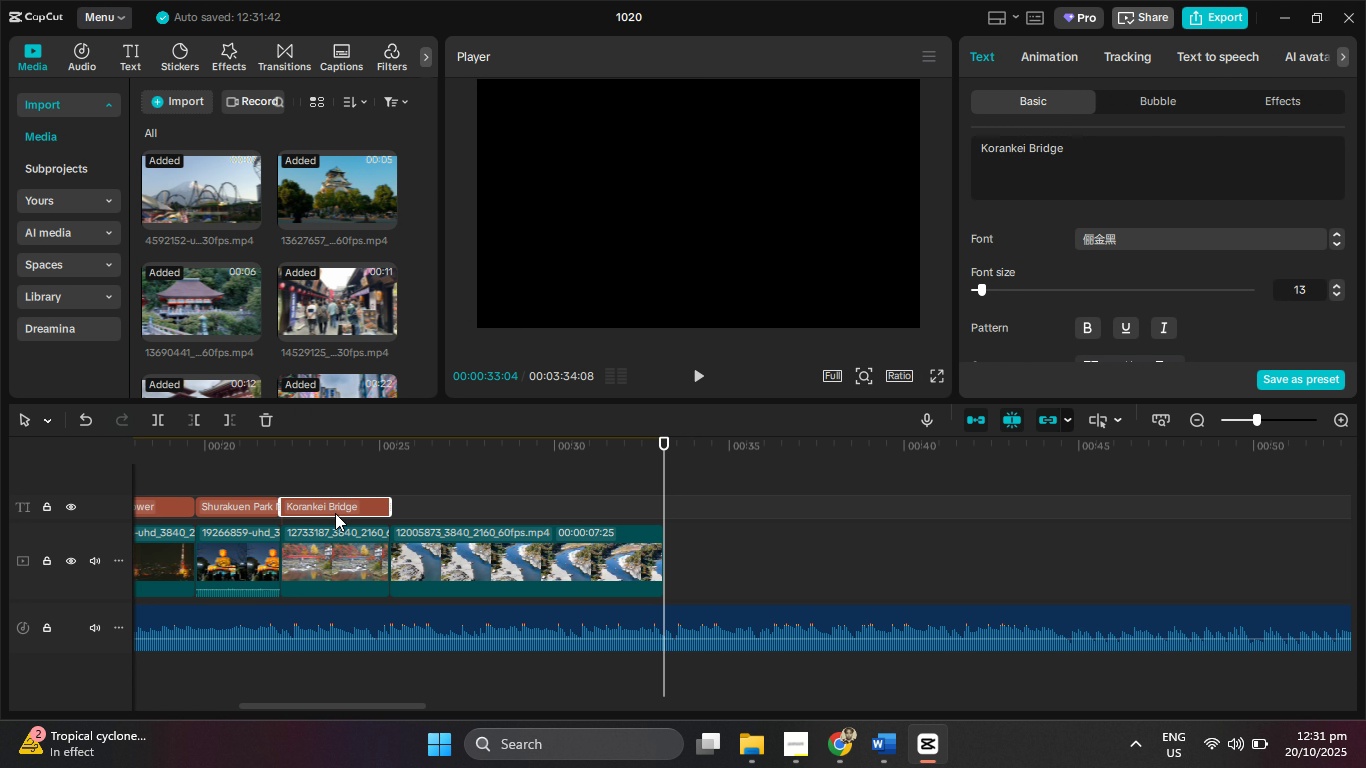 
key(Control+C)
 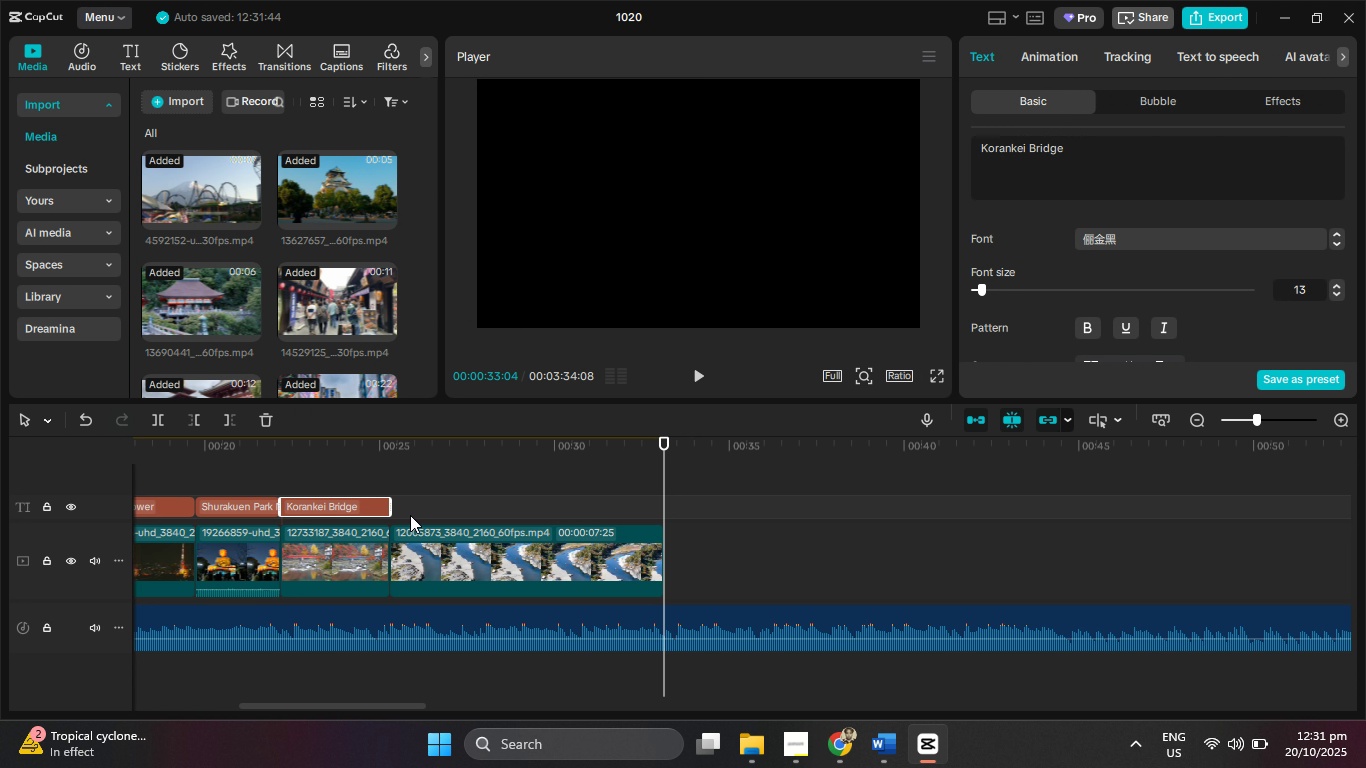 
key(Control+V)
 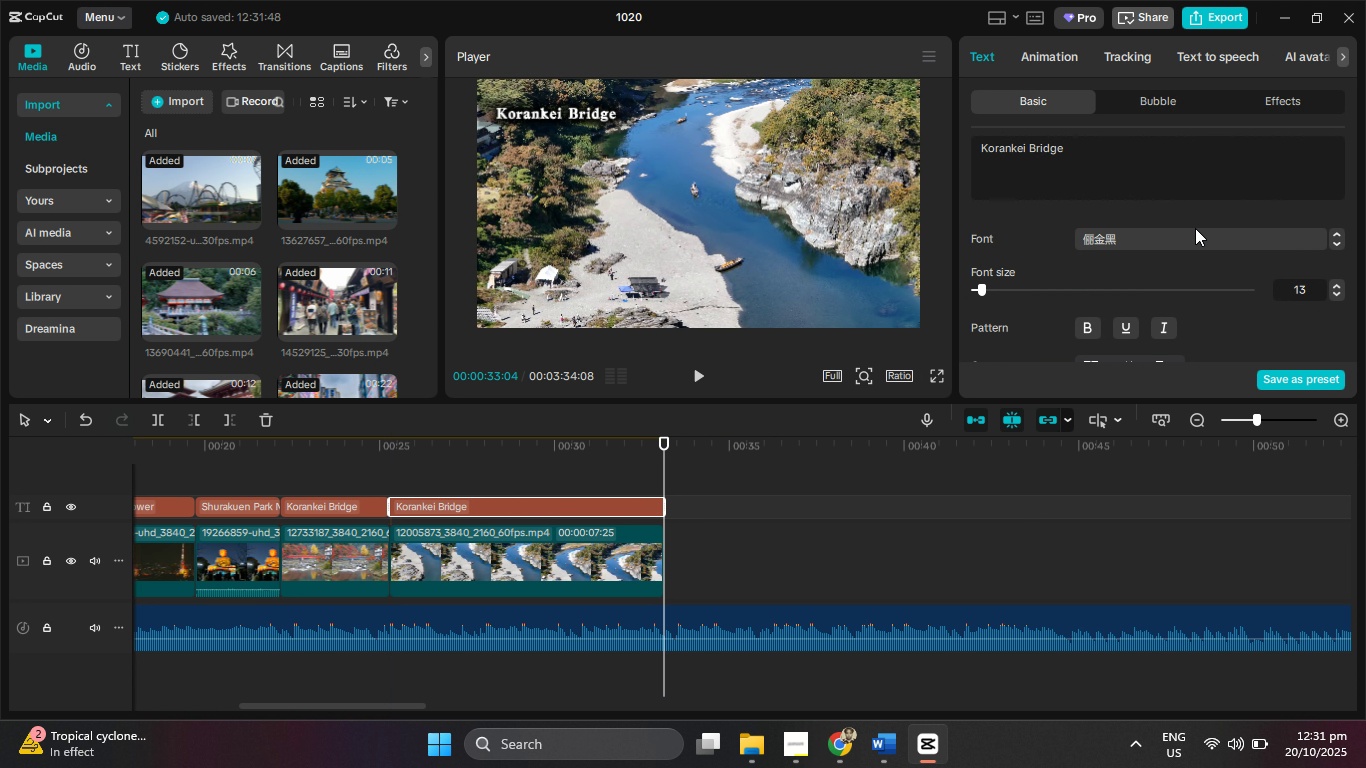 
wait(5.37)
 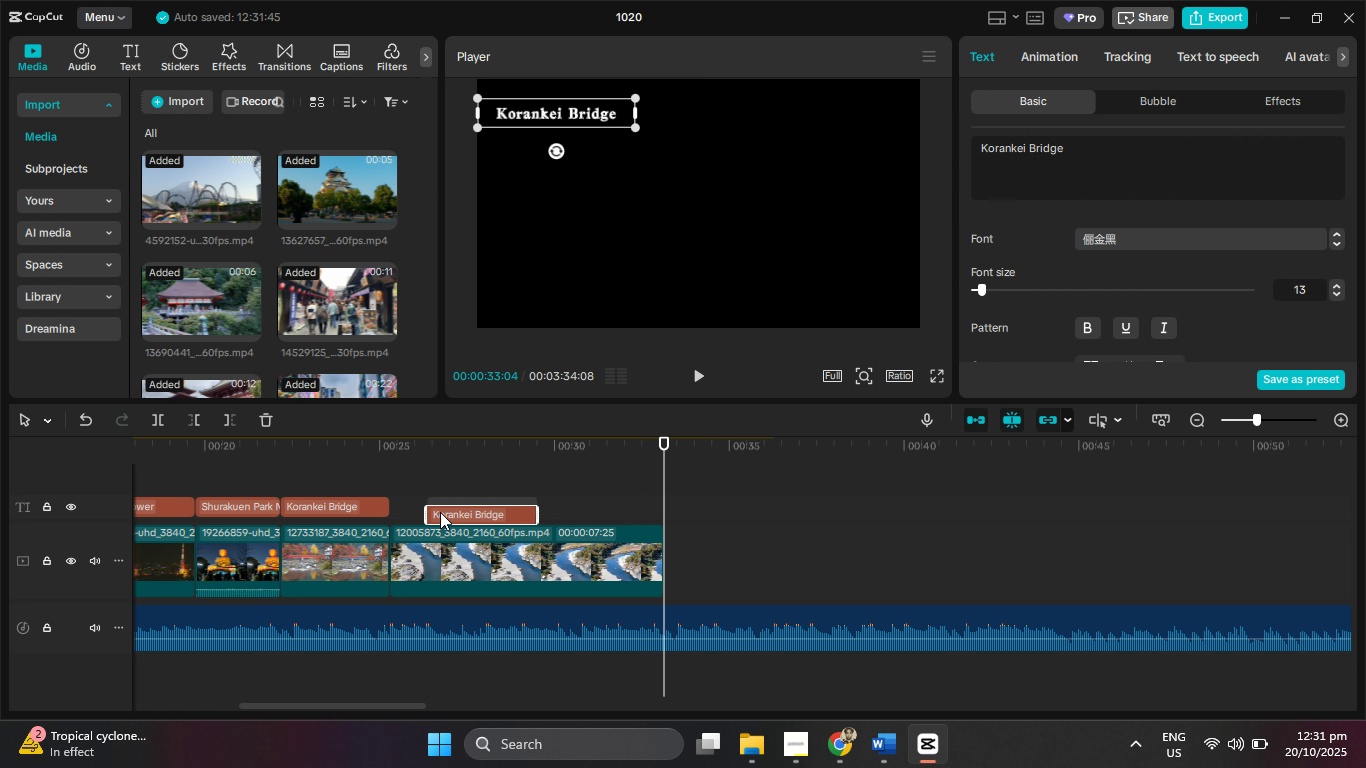 
key(Control+V)
 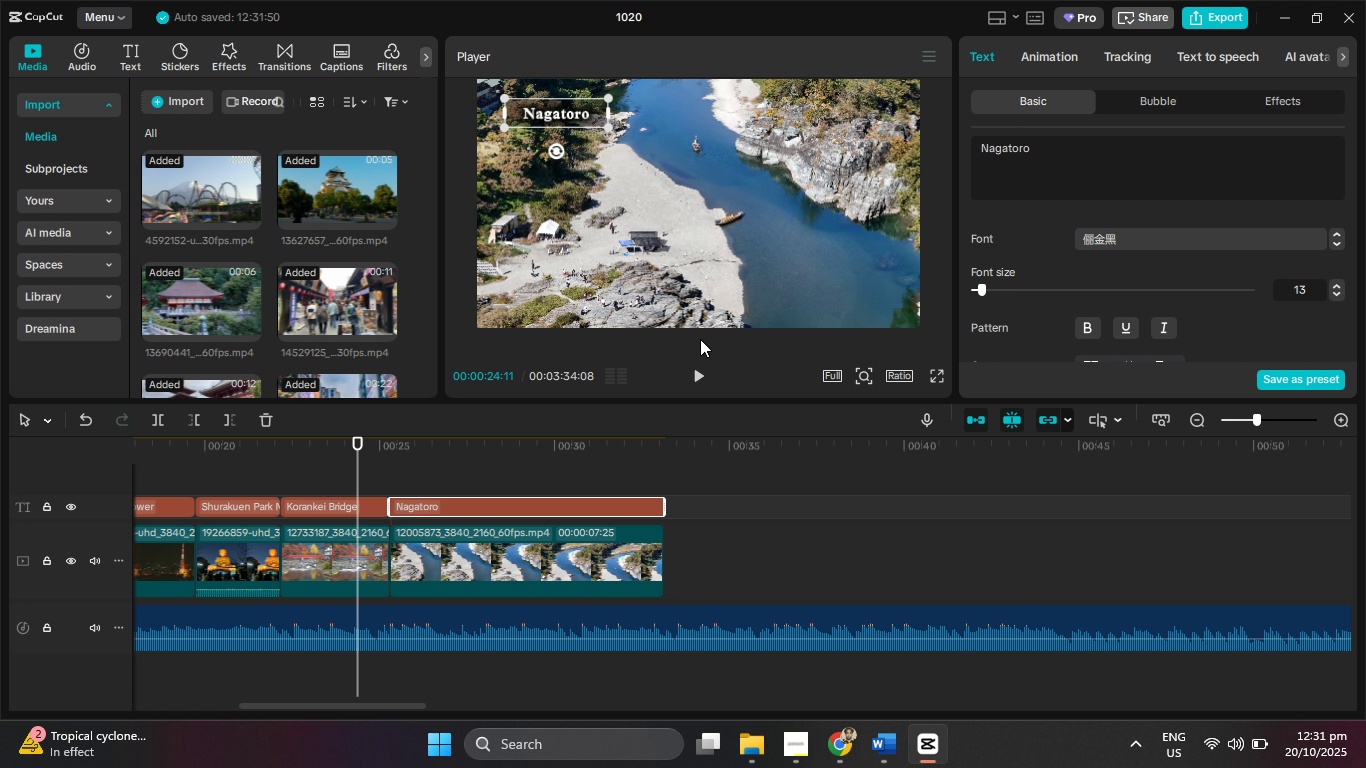 
left_click([698, 376])
 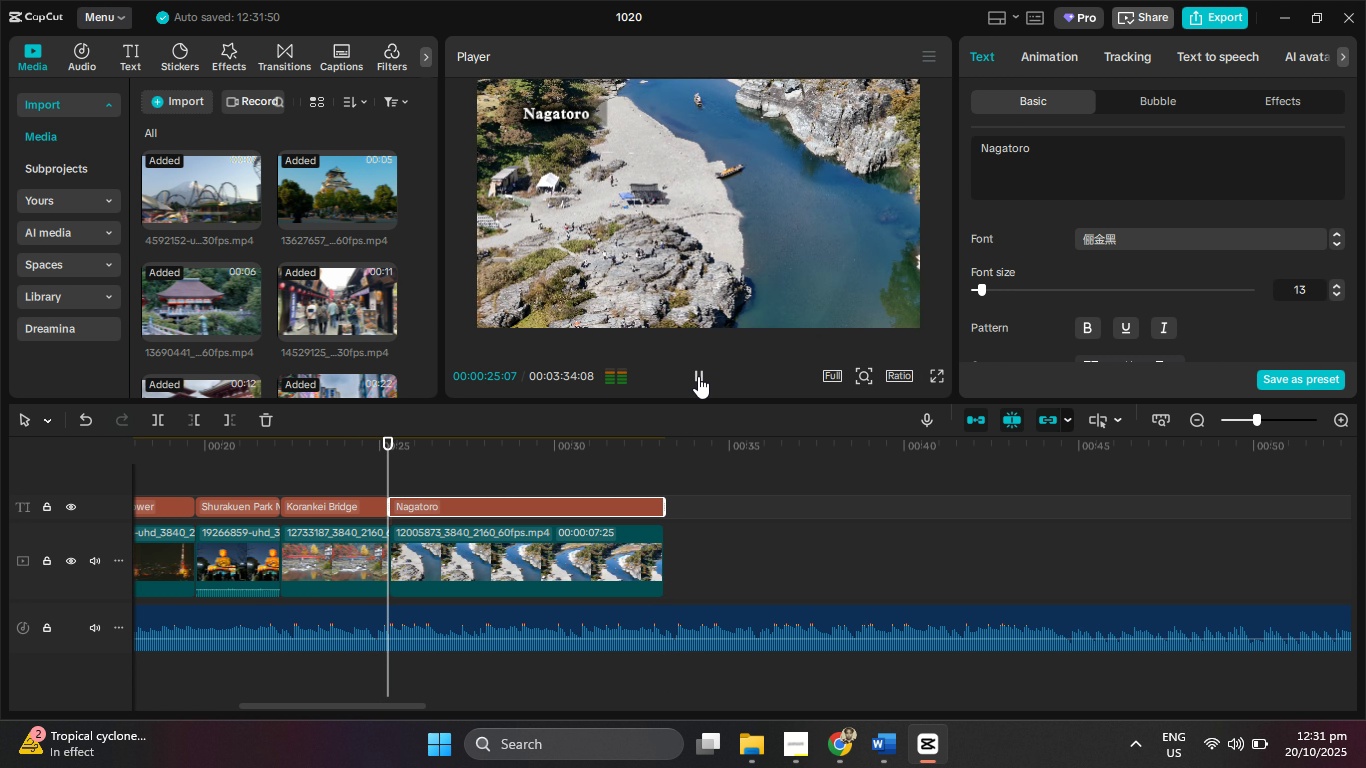 
left_click([698, 376])
 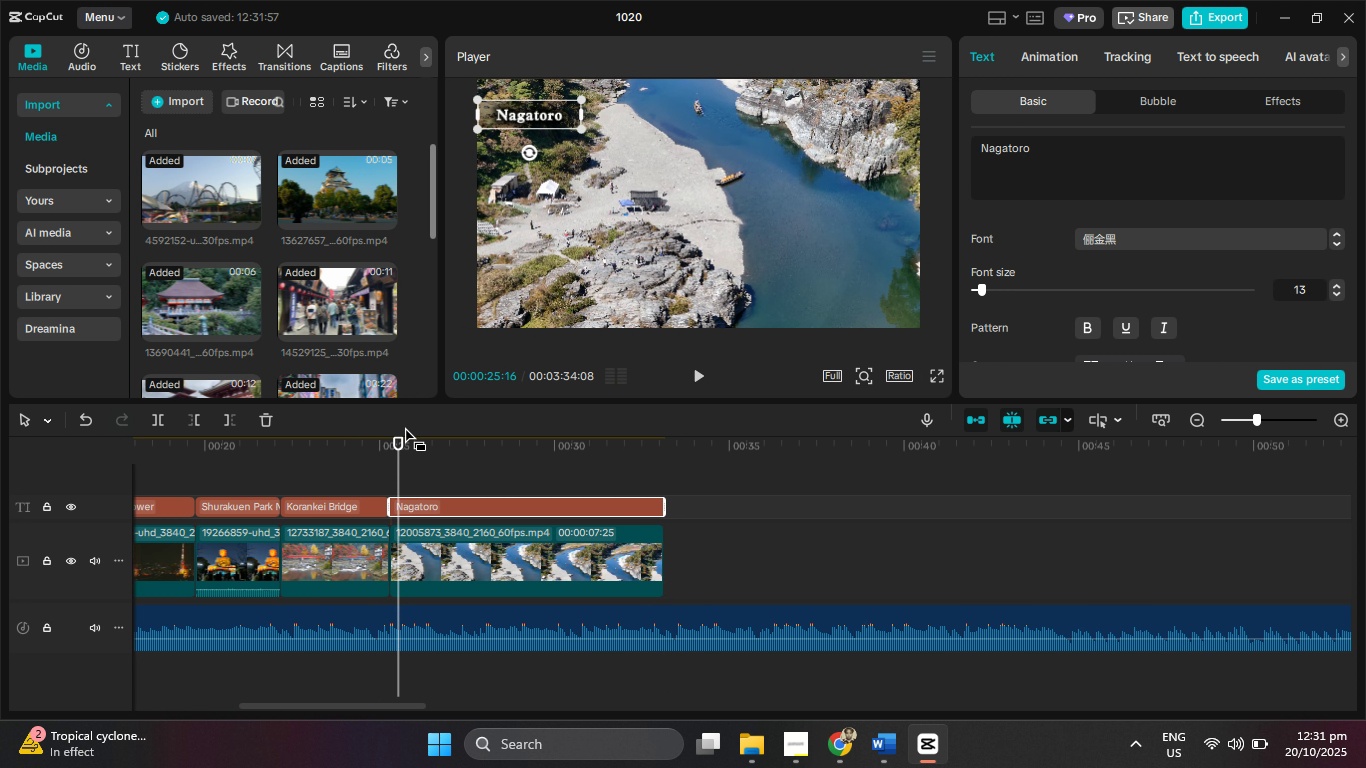 
left_click([370, 506])
 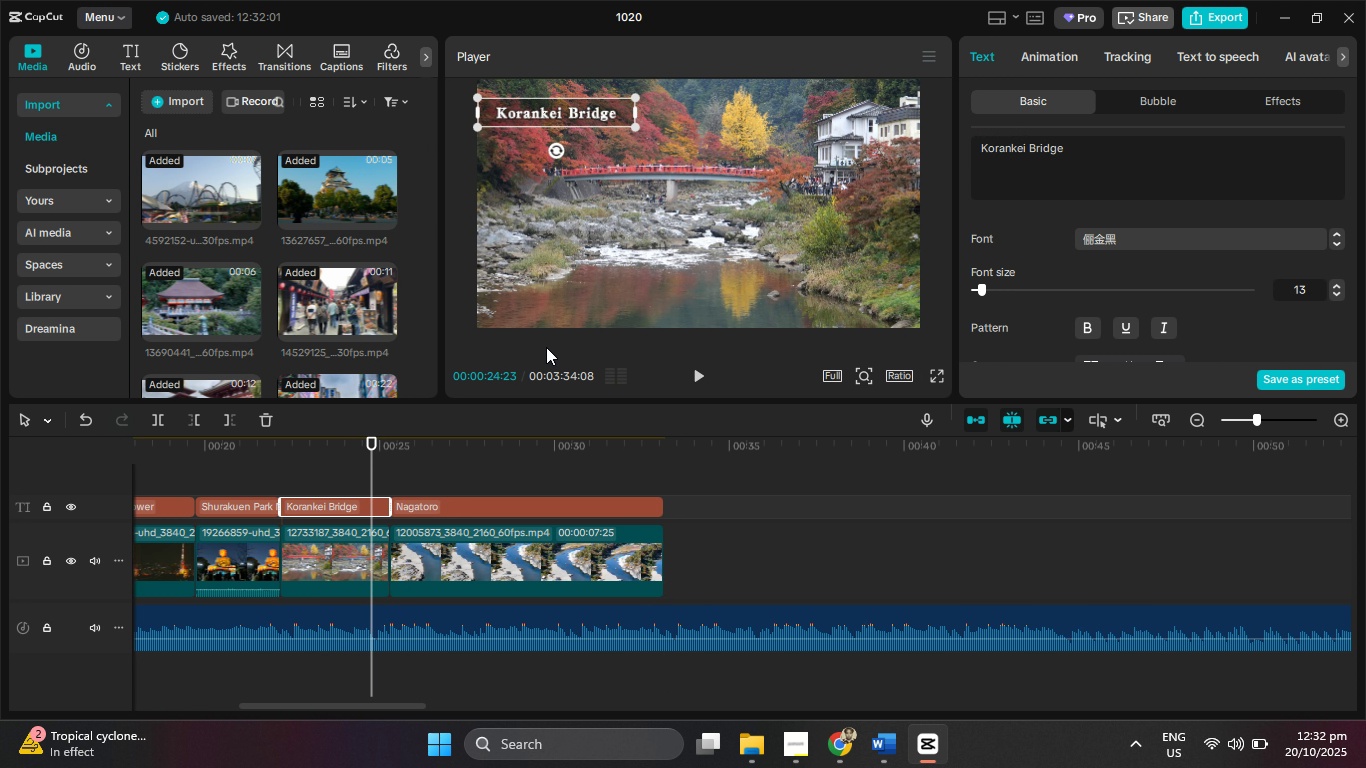 
left_click([690, 372])
 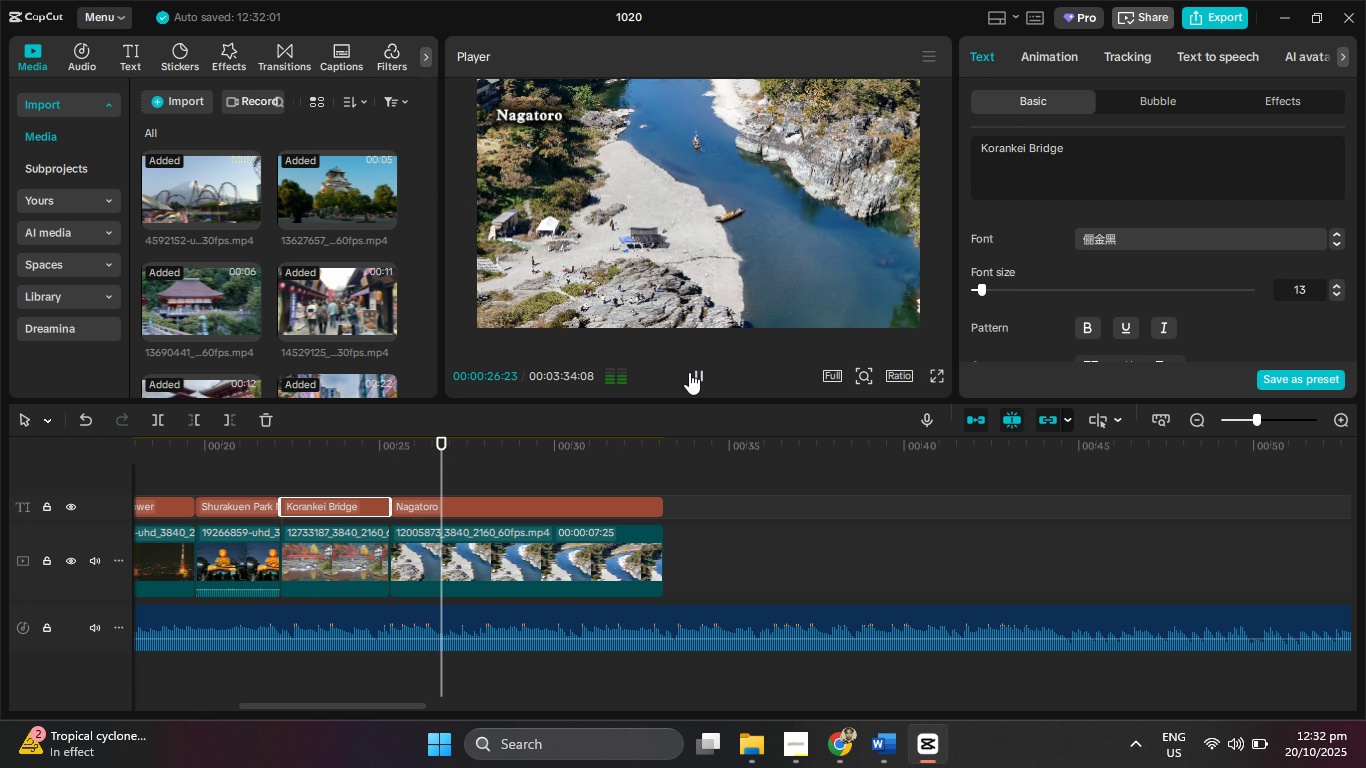 
left_click([689, 372])
 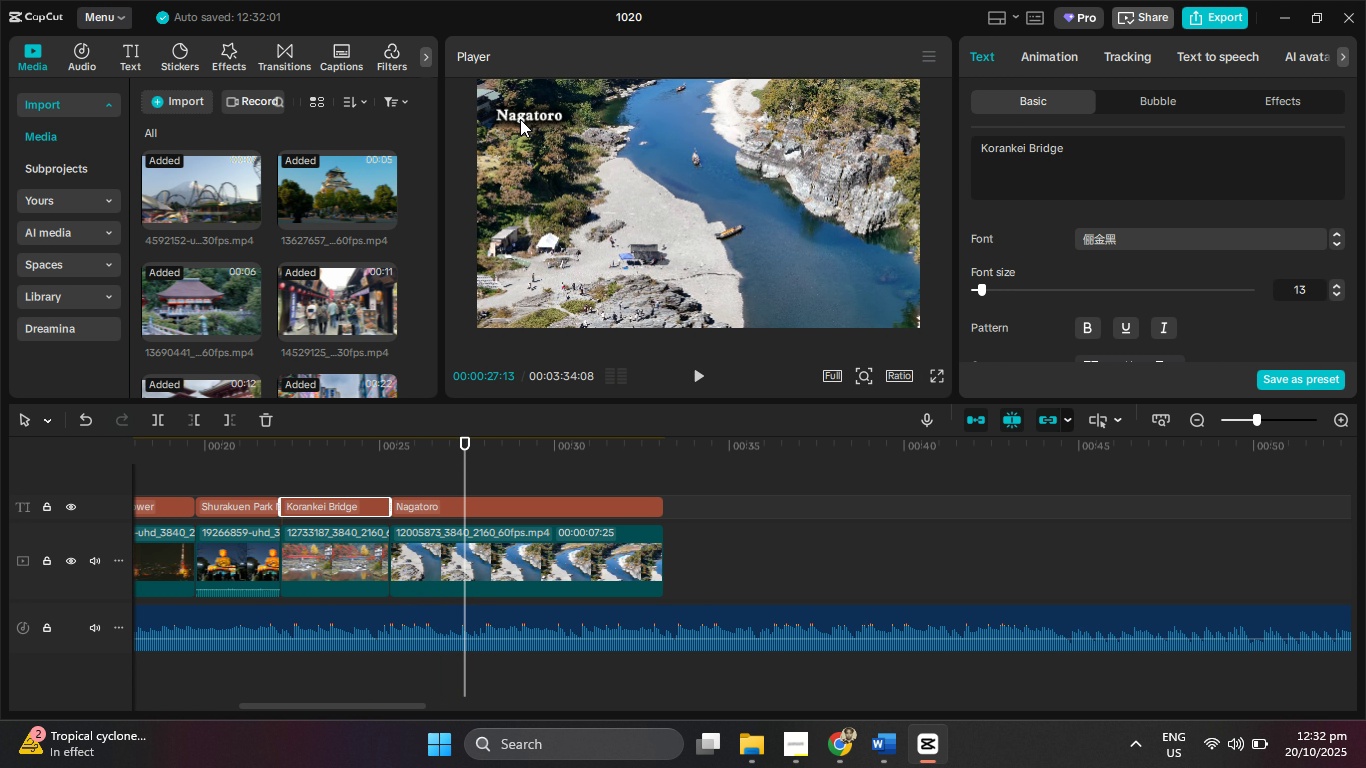 
left_click([520, 119])
 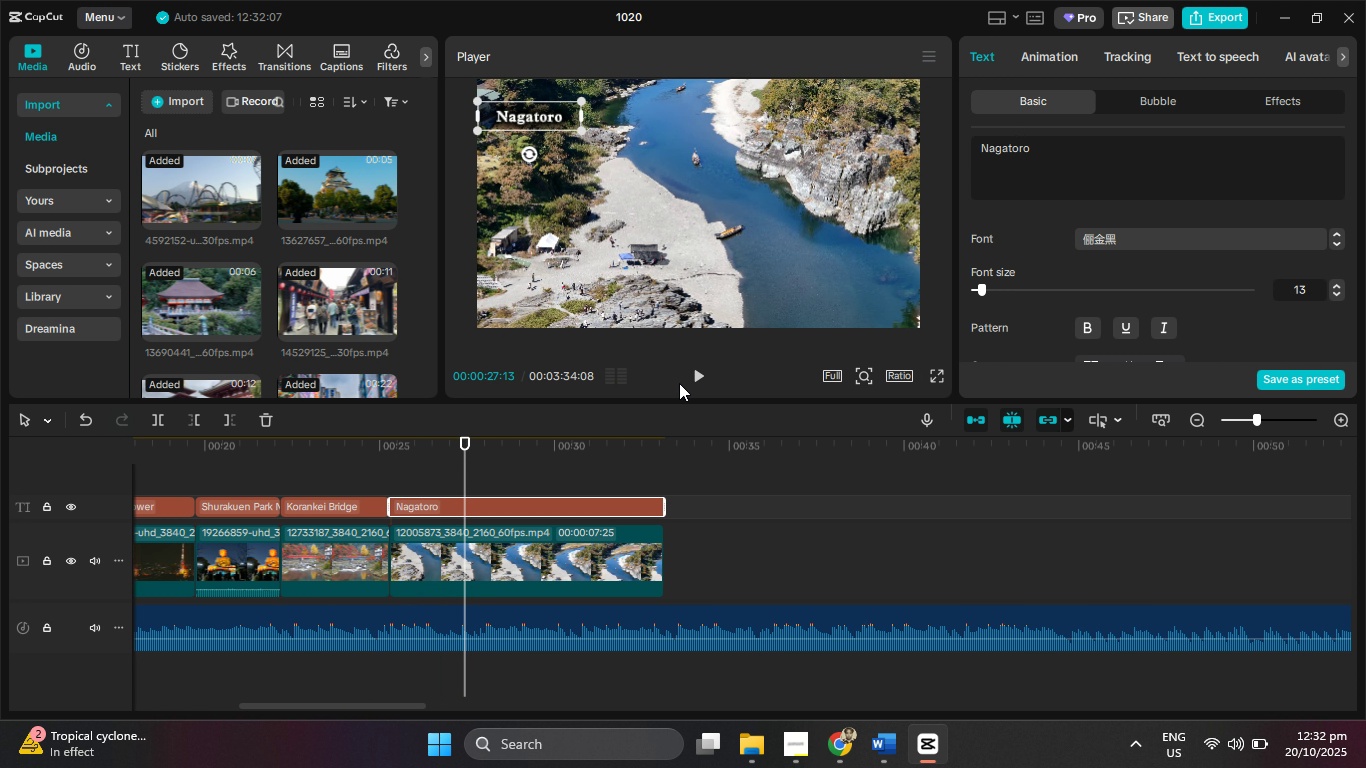 
left_click([689, 367])
 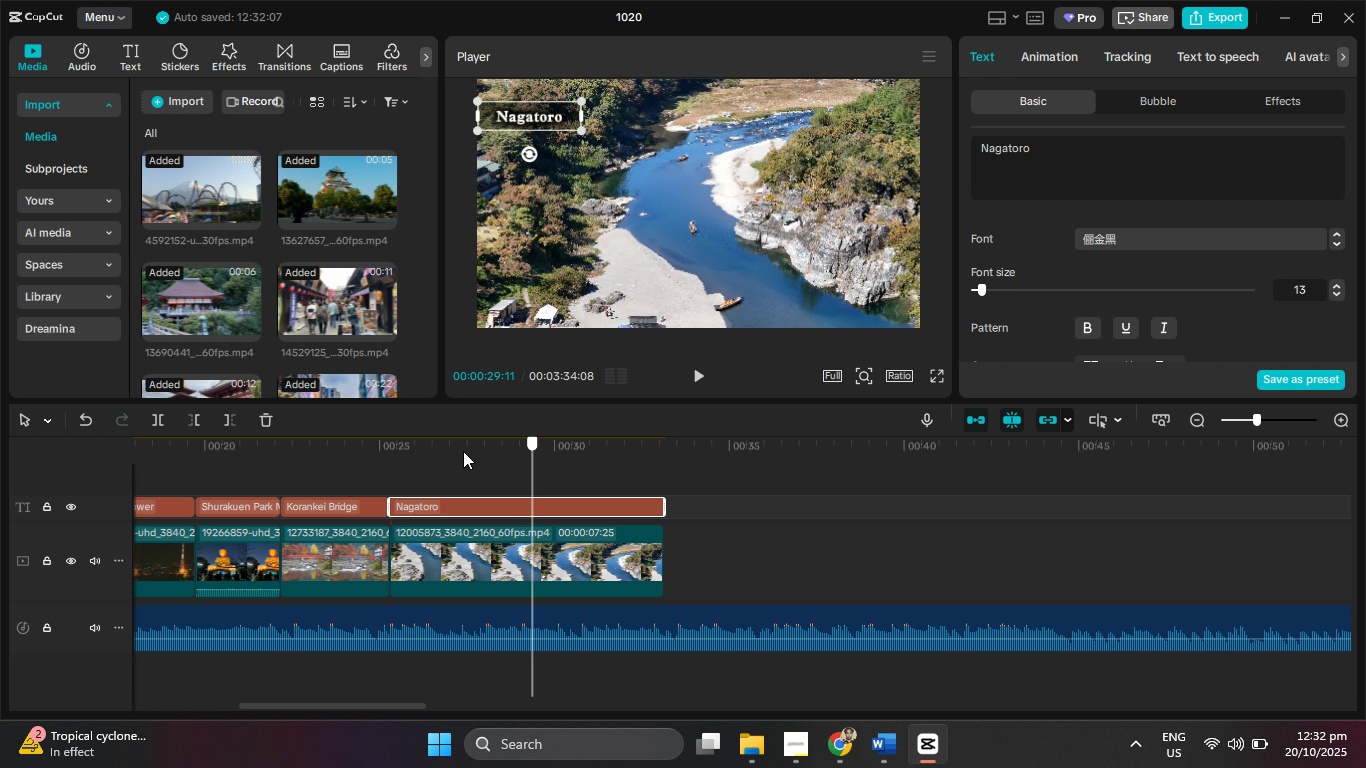 
wait(6.35)
 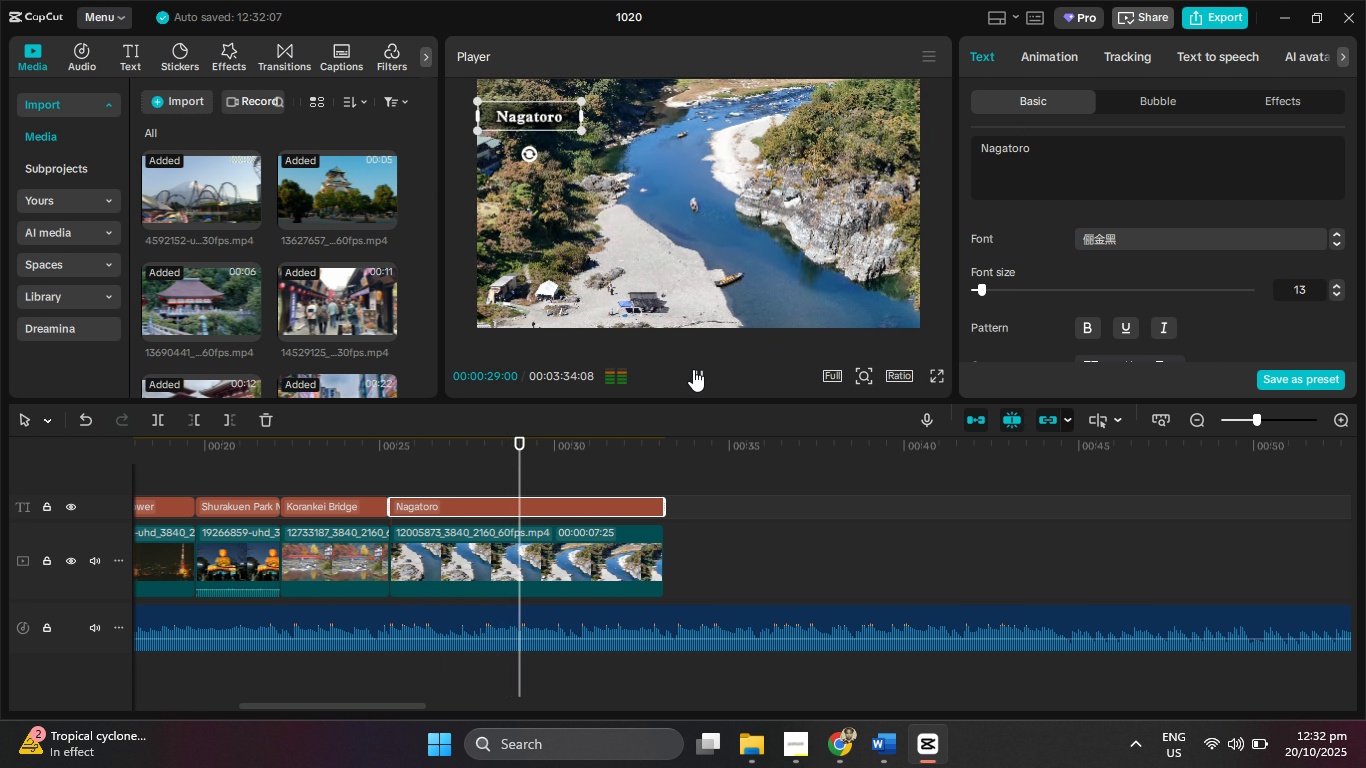 
left_click([703, 379])
 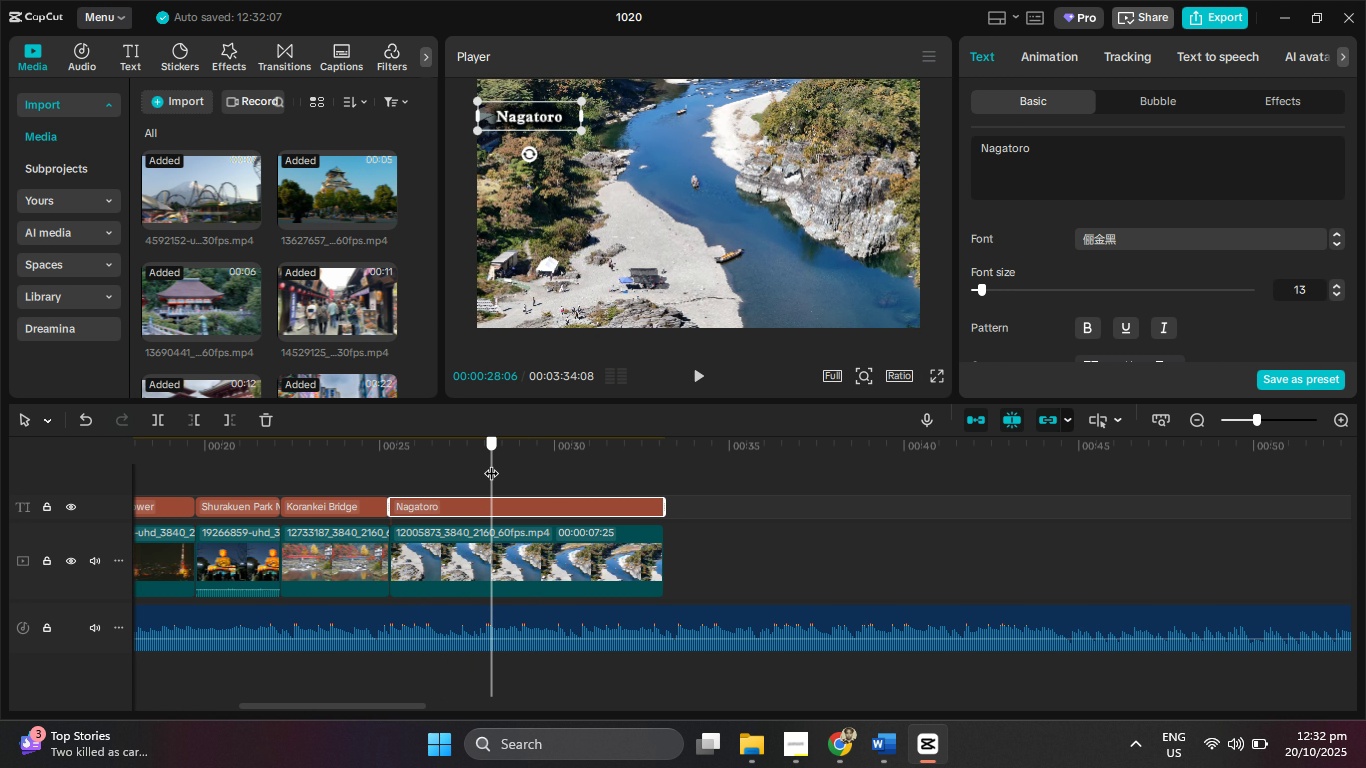 
wait(5.1)
 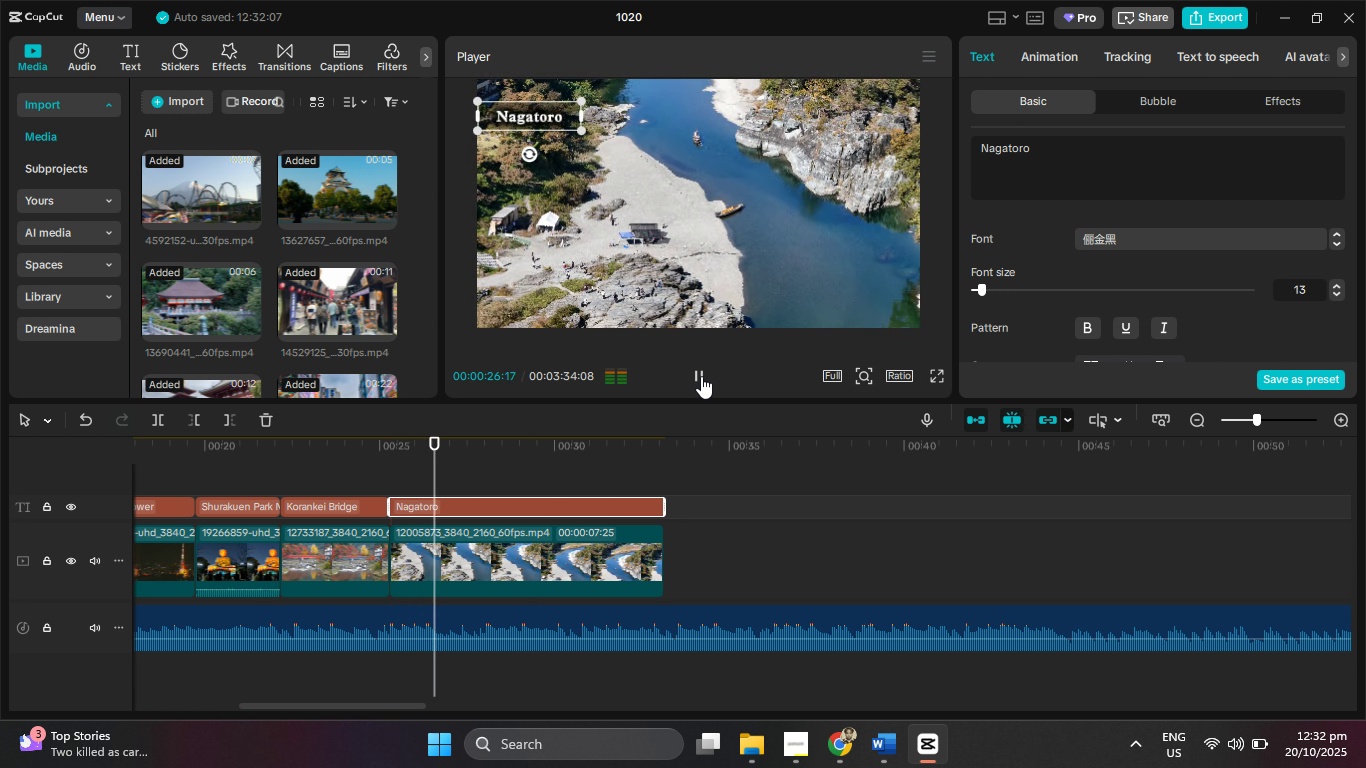 
left_click([599, 562])
 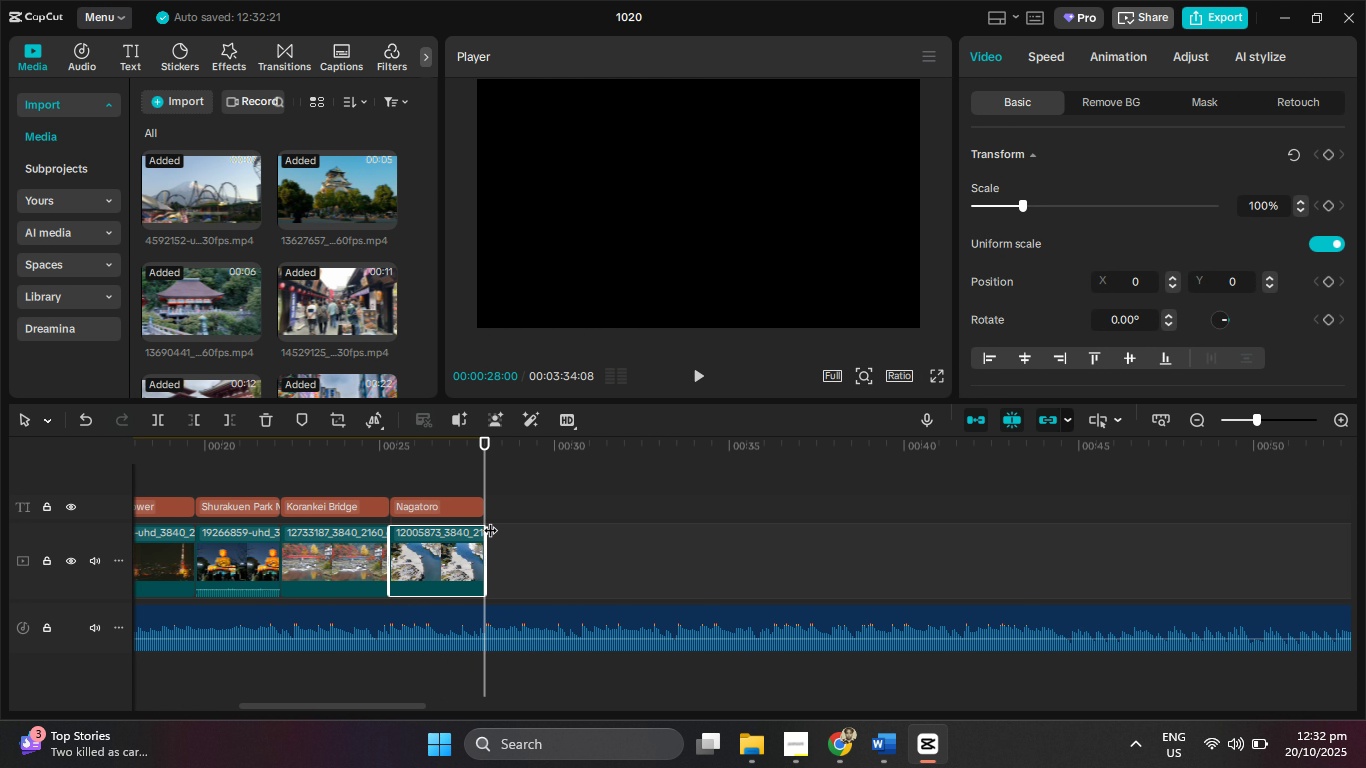 
left_click([848, 756])
 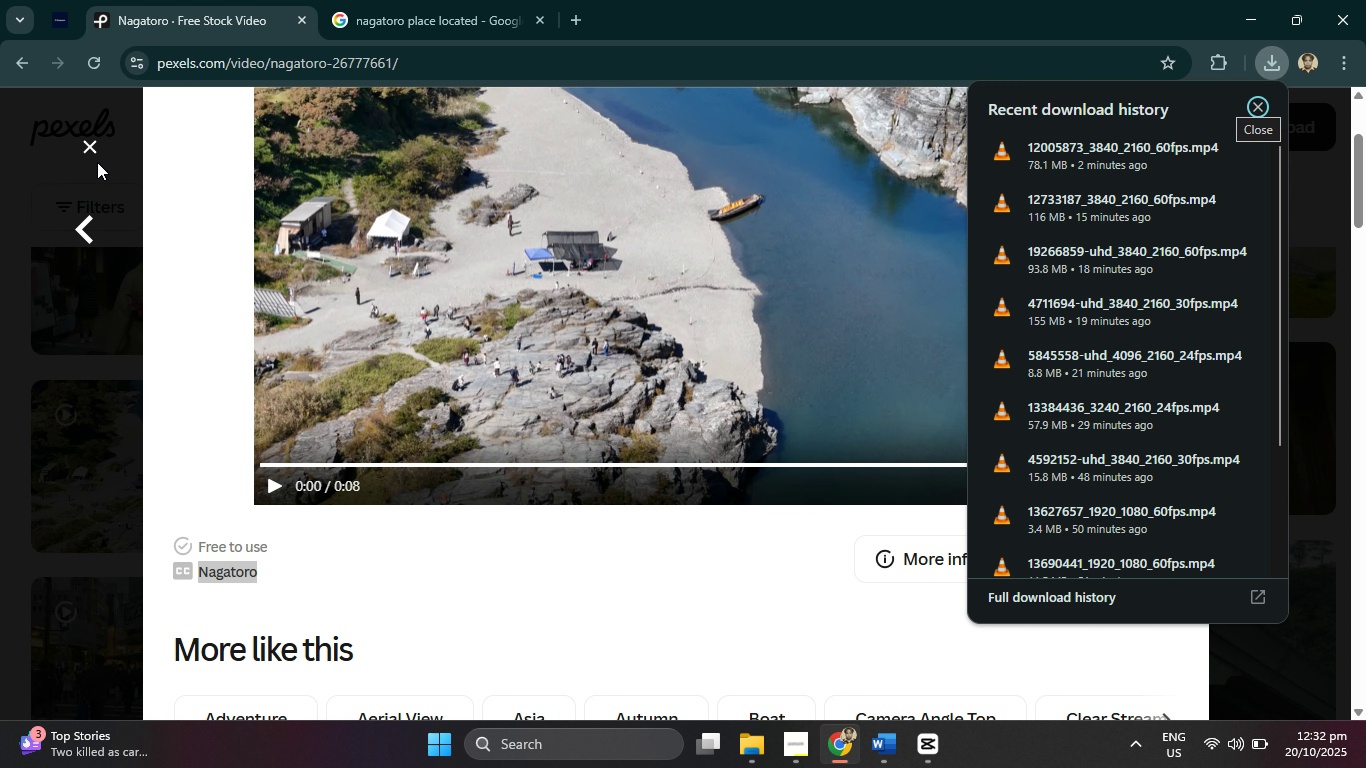 
left_click([96, 147])
 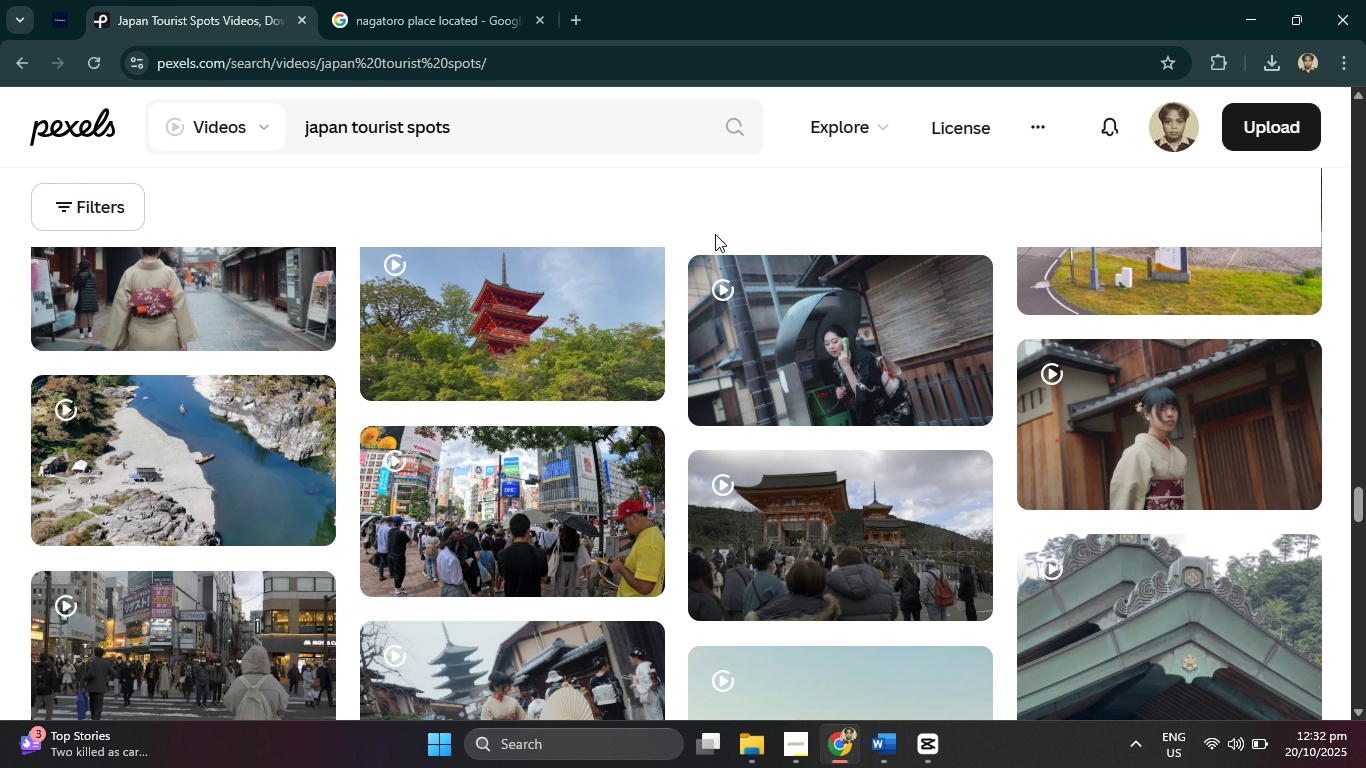 
scroll: coordinate [731, 402], scroll_direction: down, amount: 18.0
 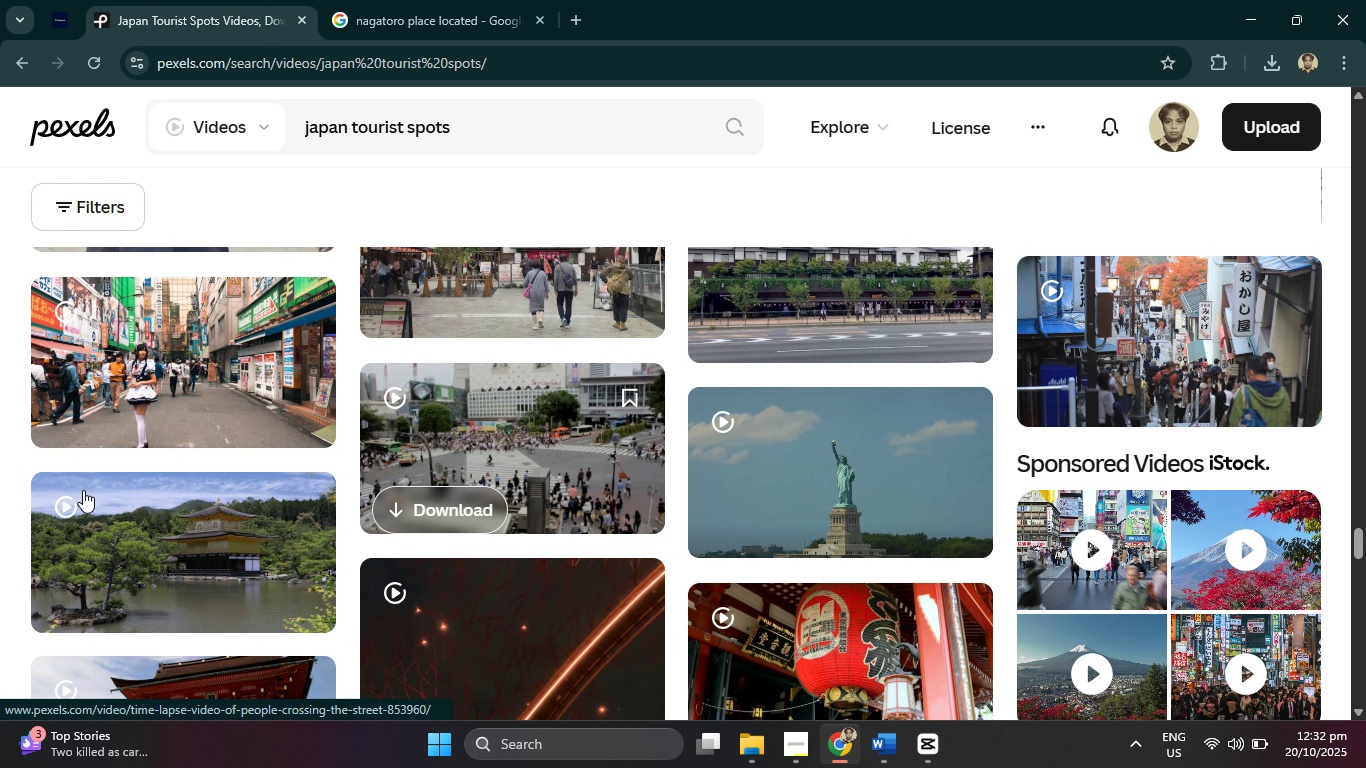 
left_click([225, 531])
 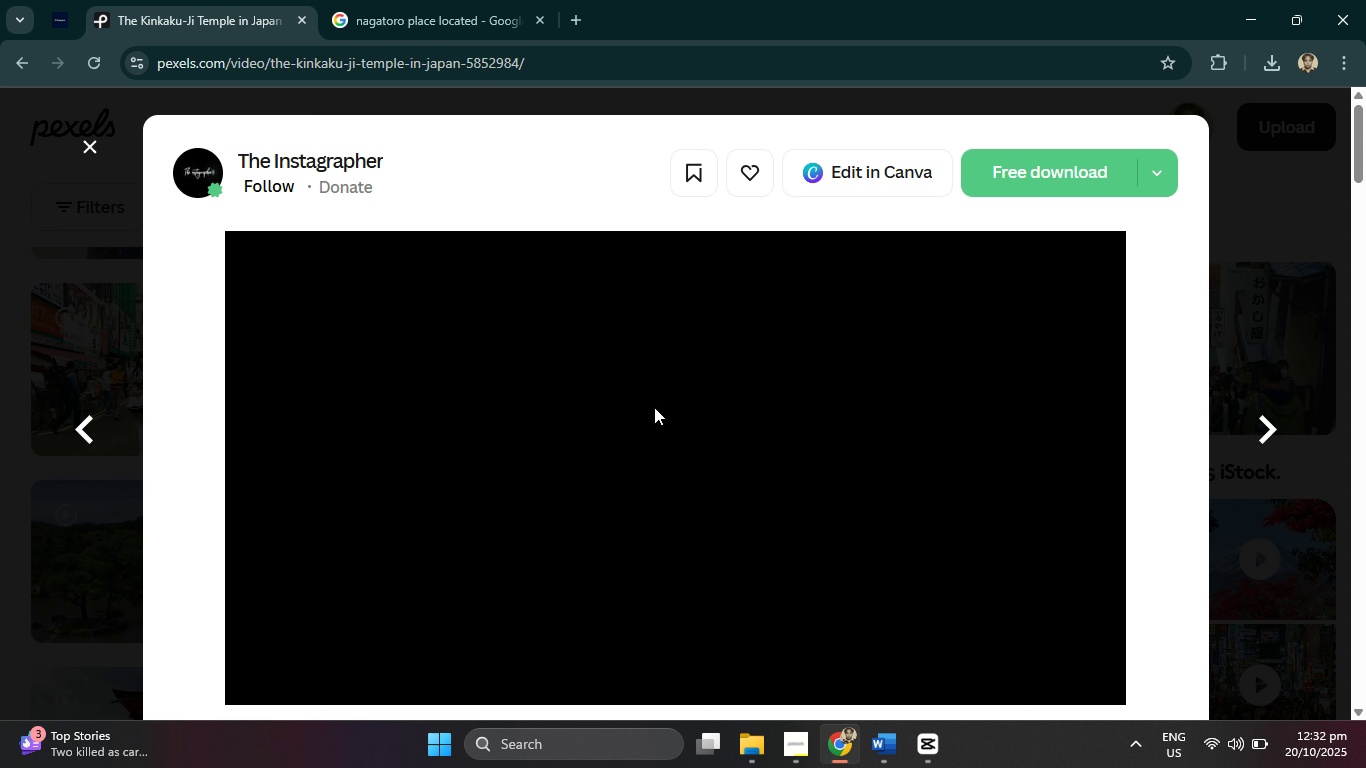 
scroll: coordinate [655, 407], scroll_direction: down, amount: 2.0
 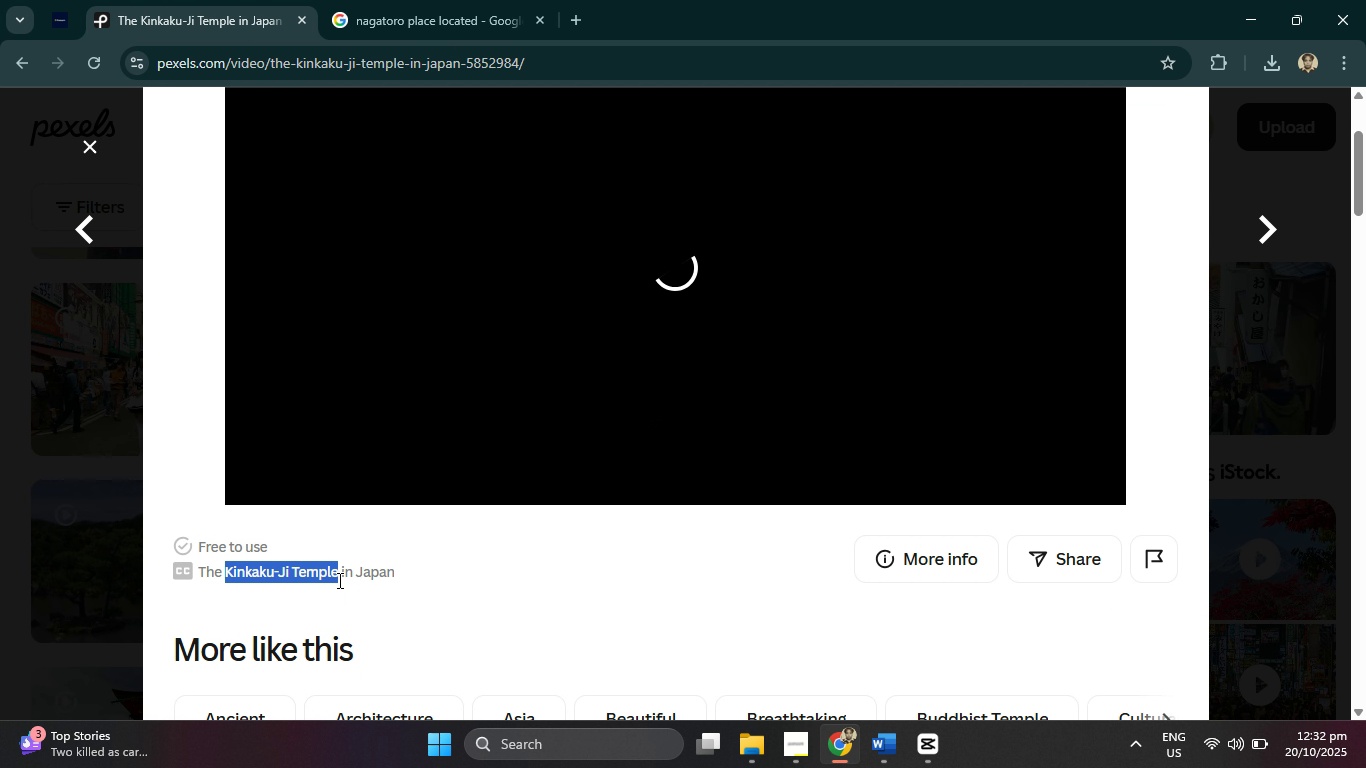 
key(Control+C)
 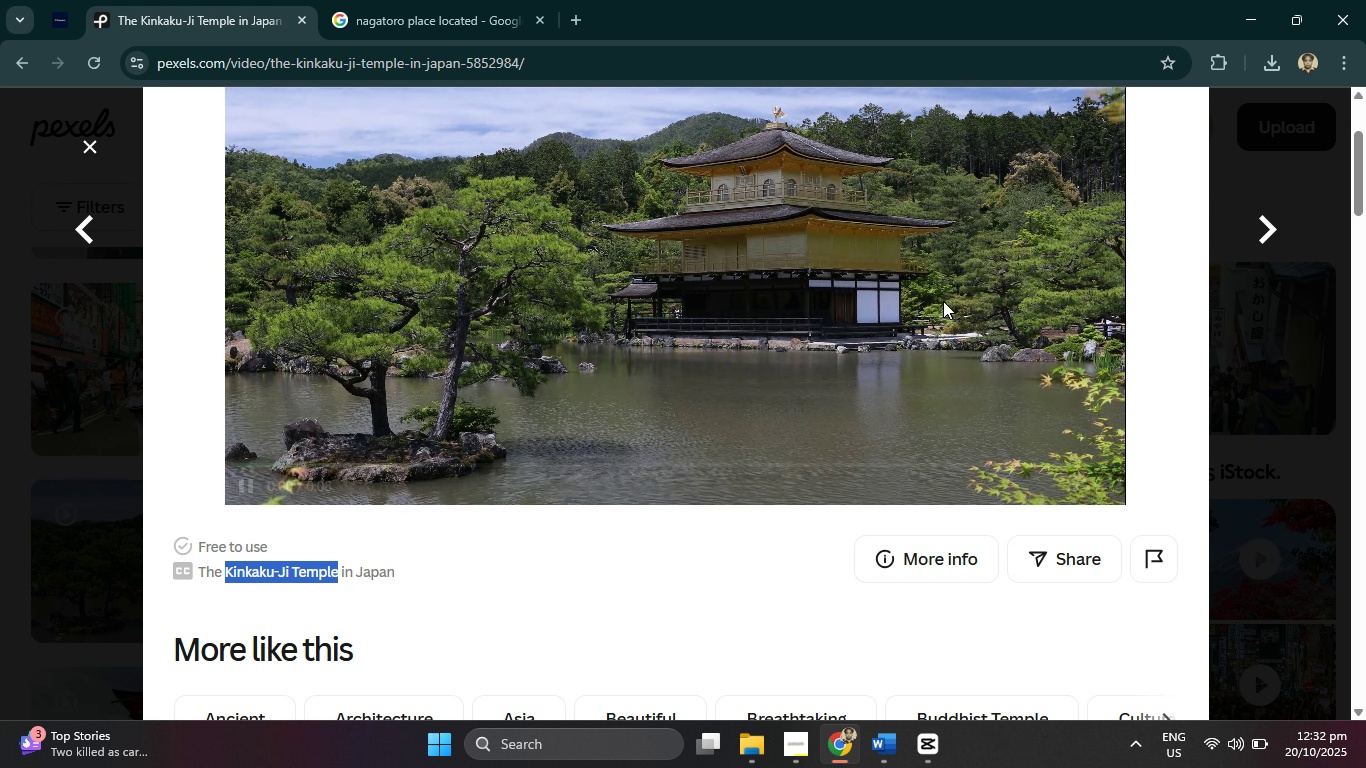 
scroll: coordinate [943, 301], scroll_direction: up, amount: 2.0
 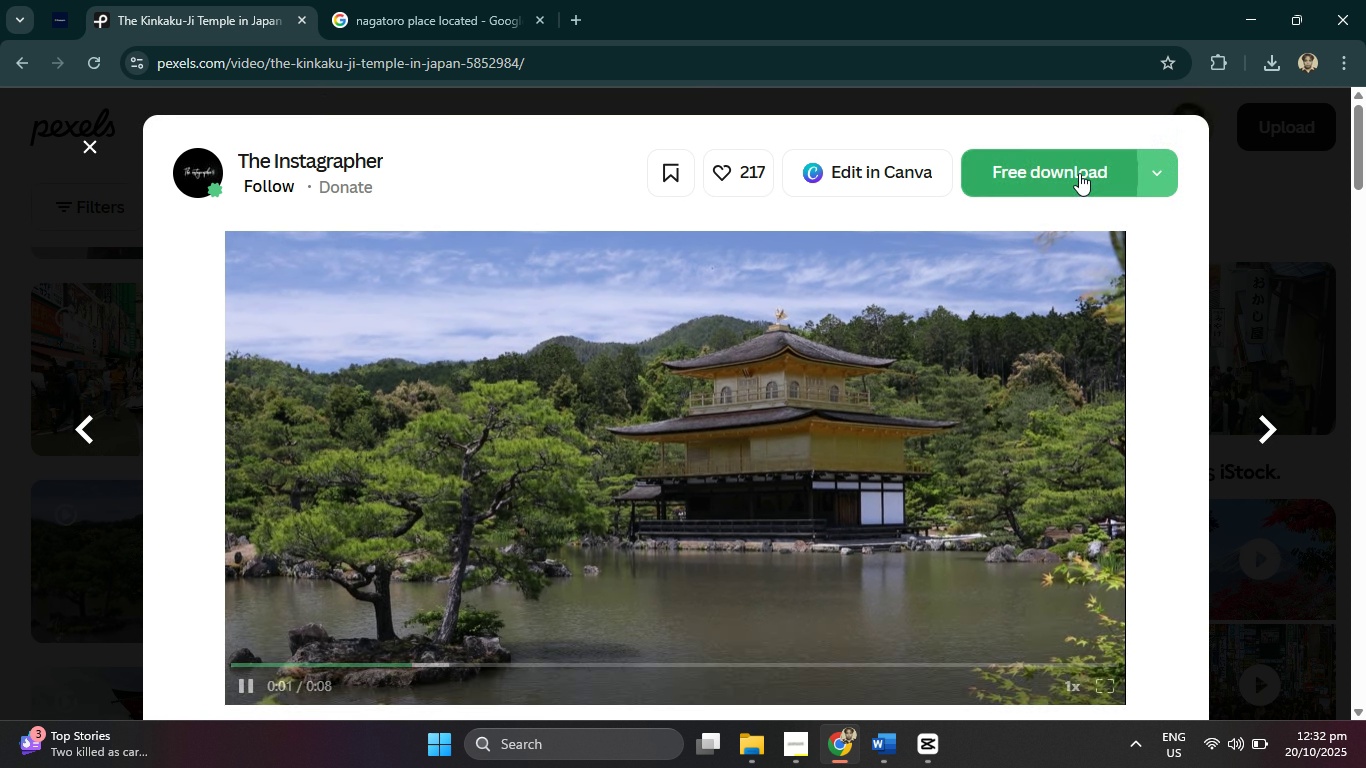 
left_click([1079, 173])
 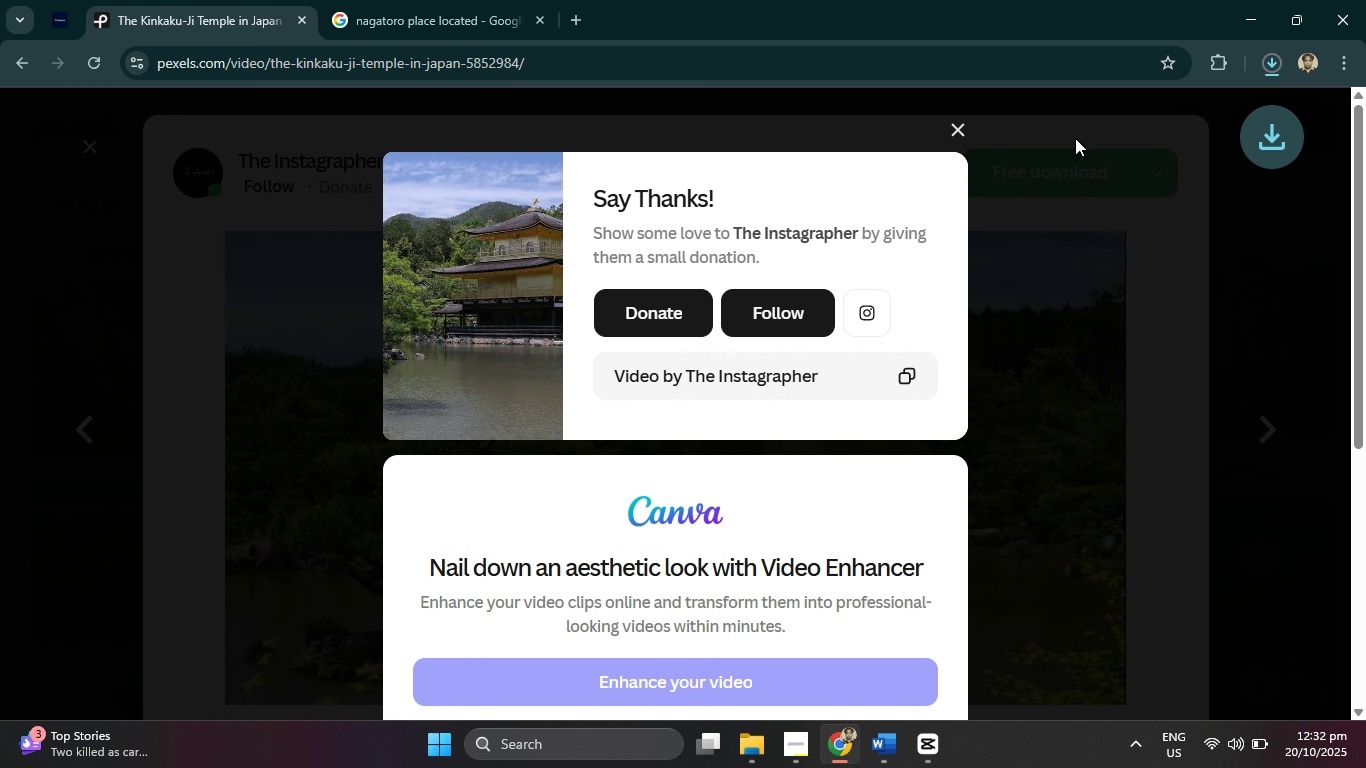 
mouse_move([1261, 100])
 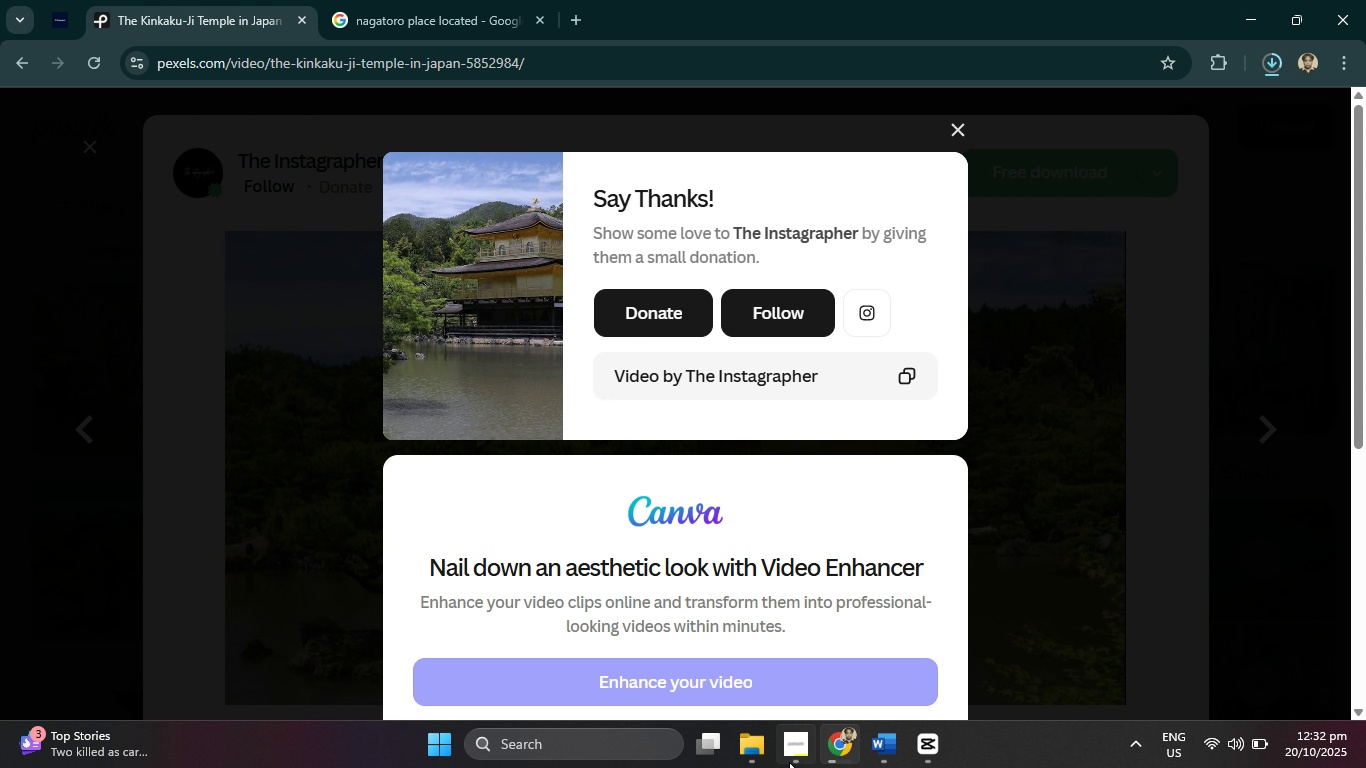 
left_click([789, 762])